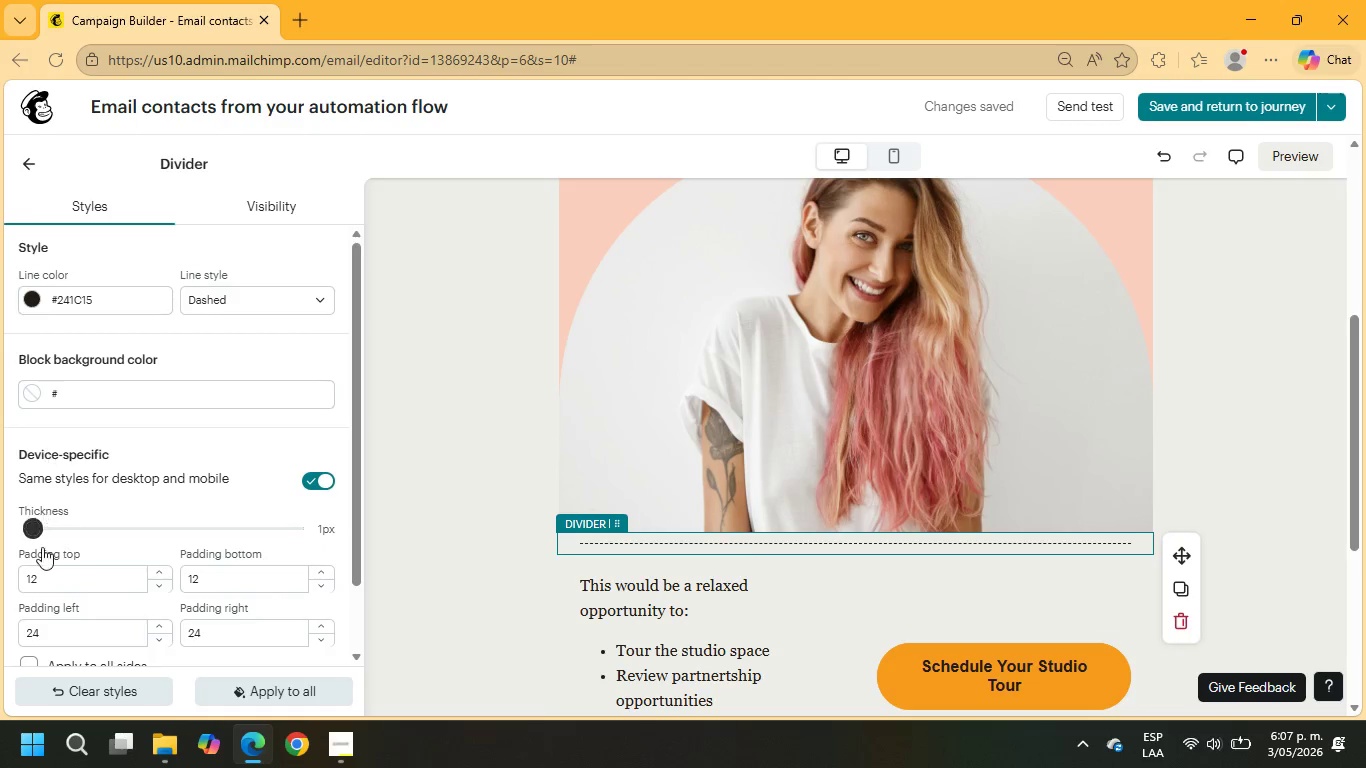 
left_click_drag(start_coordinate=[37, 525], to_coordinate=[43, 528])
 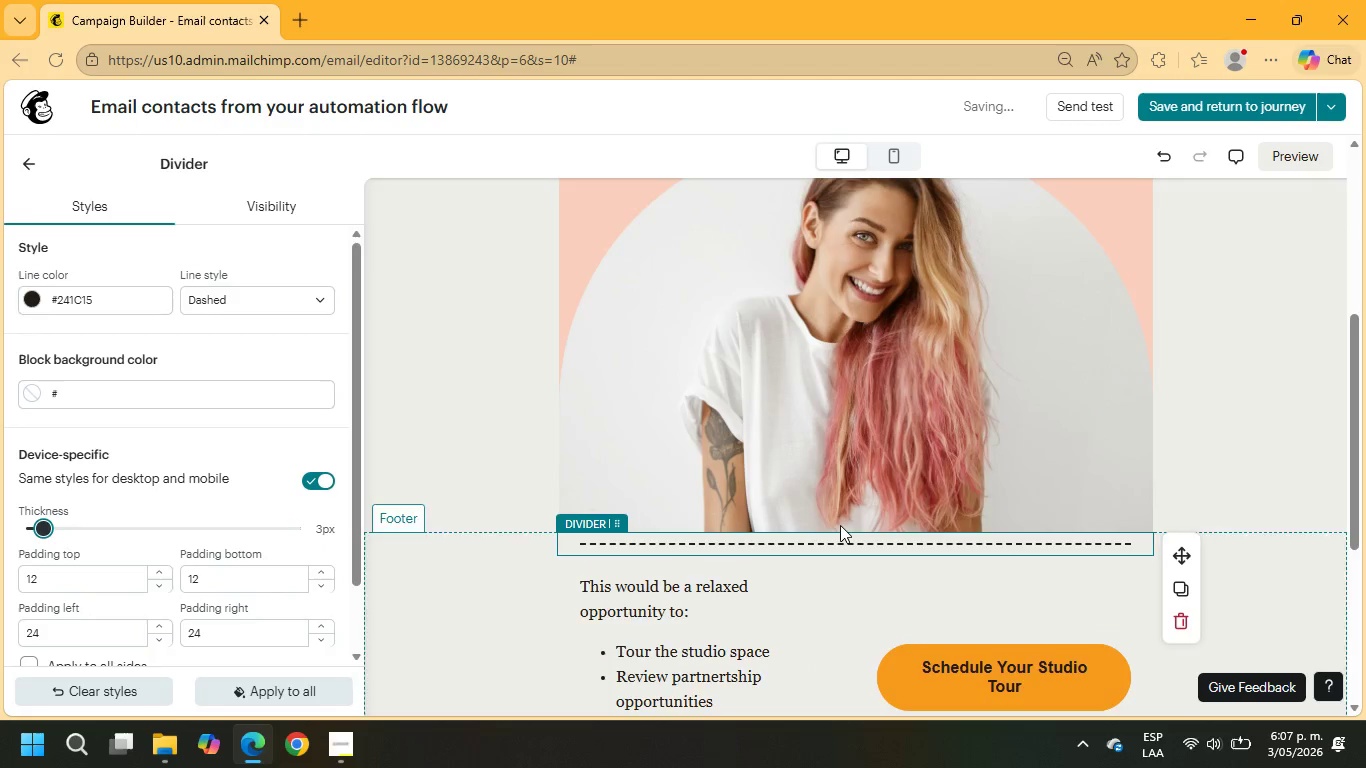 
scroll: coordinate [840, 525], scroll_direction: down, amount: 2.0
 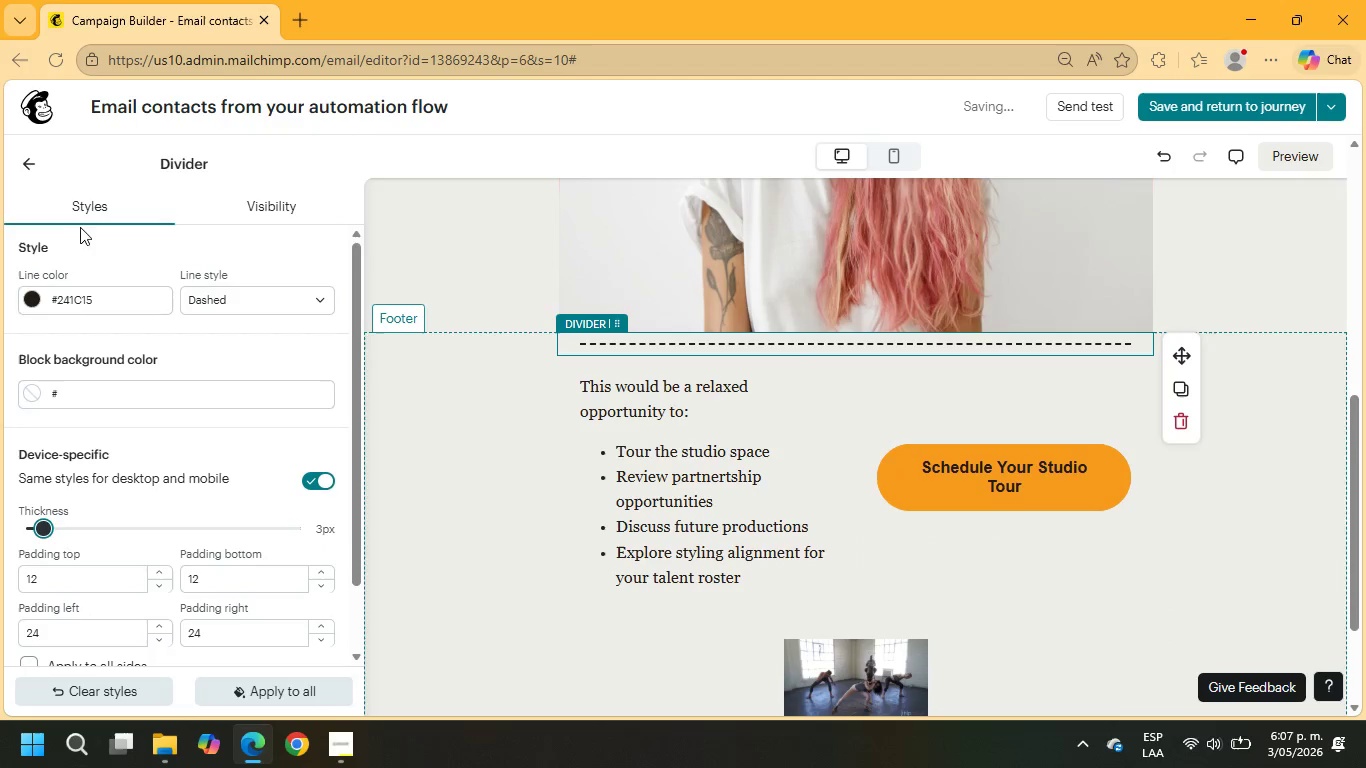 
left_click([30, 160])
 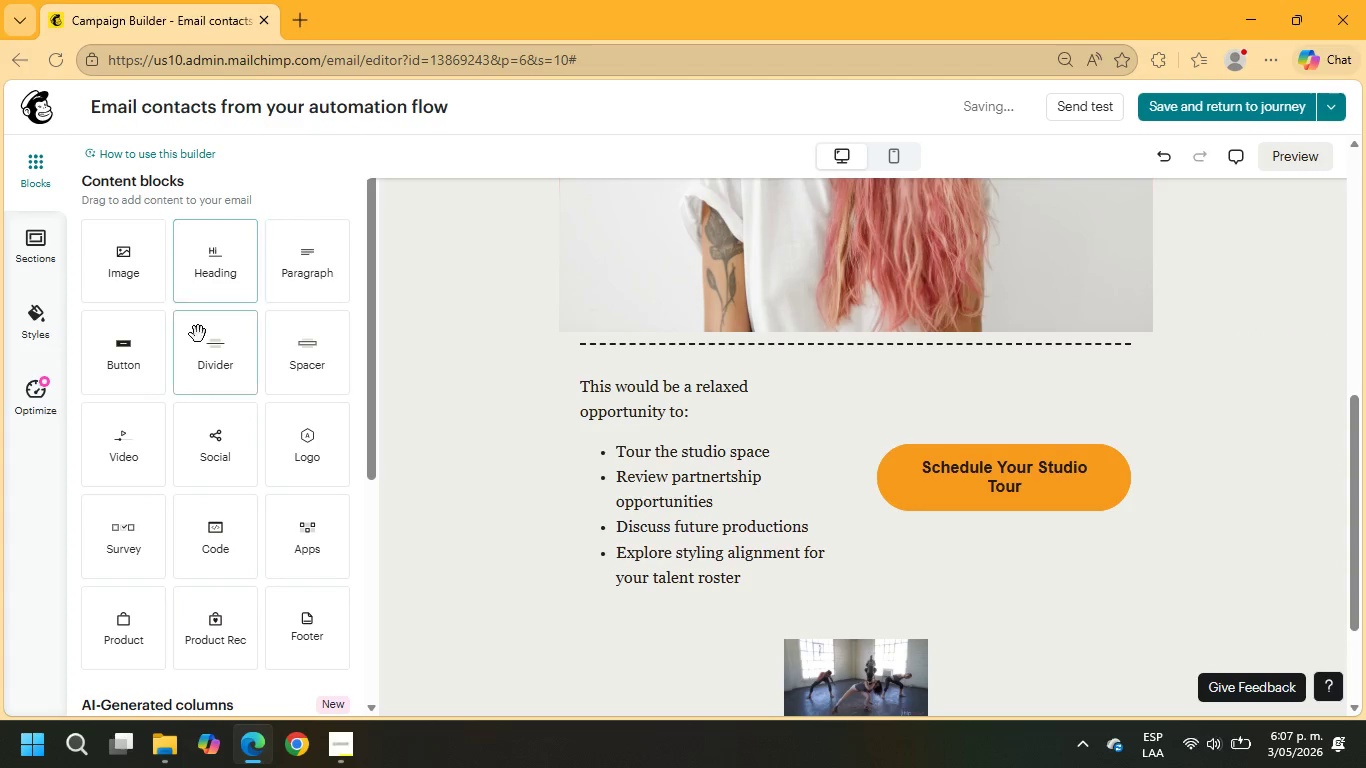 
left_click_drag(start_coordinate=[225, 371], to_coordinate=[638, 623])
 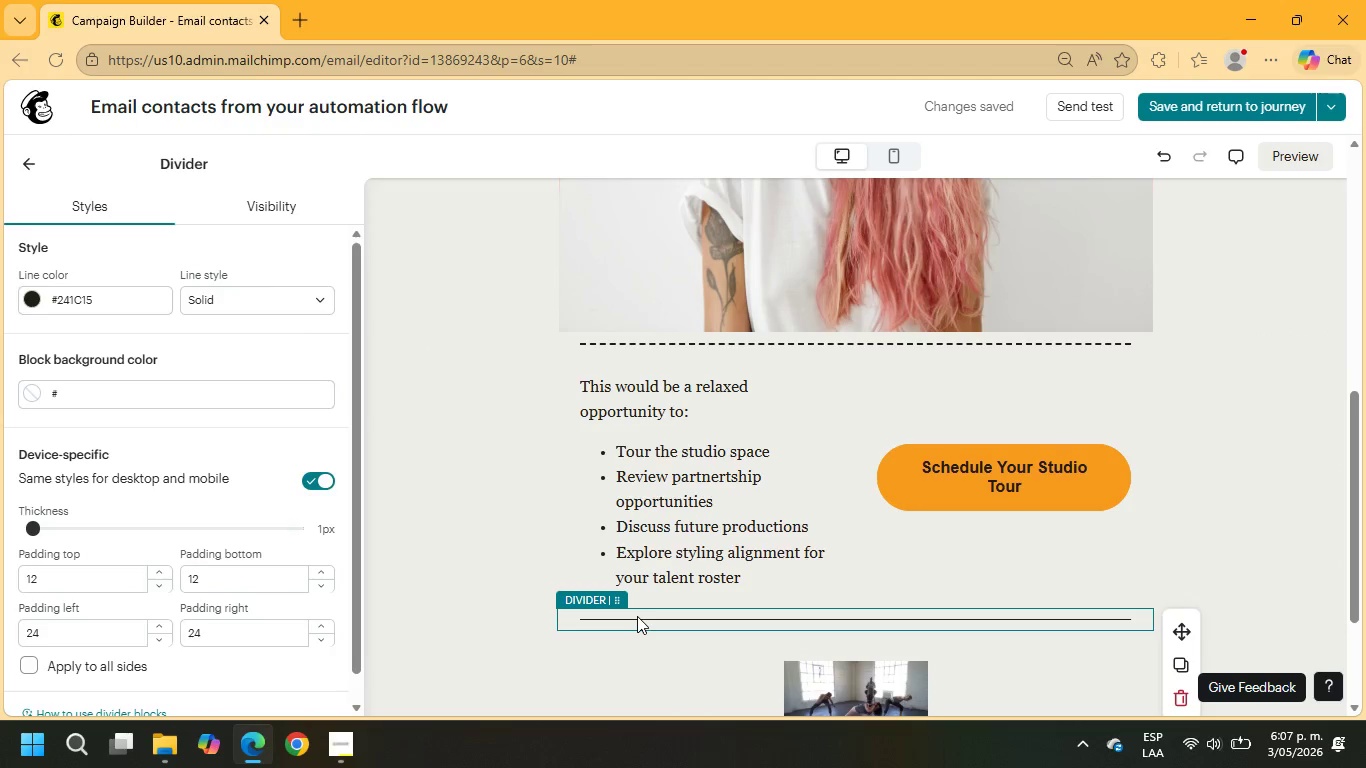 
wait(9.44)
 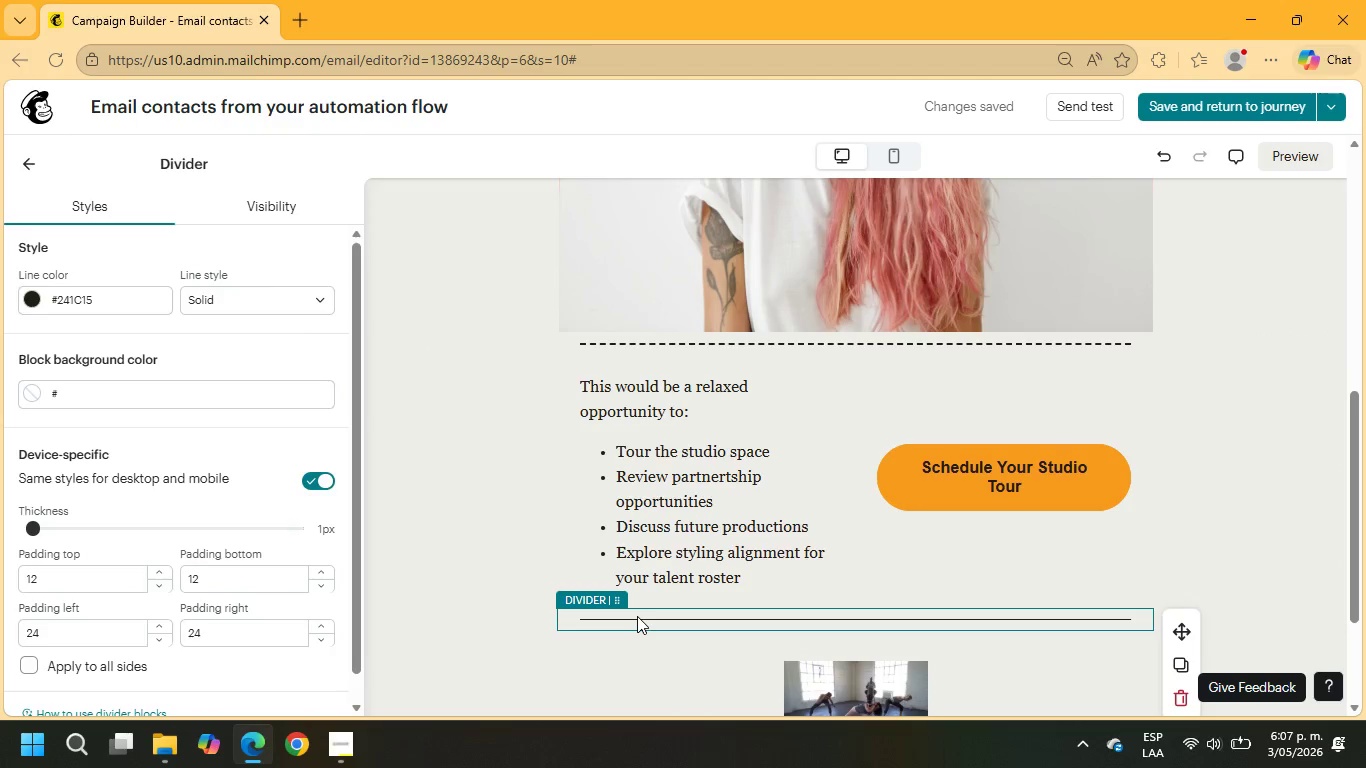 
scroll: coordinate [796, 485], scroll_direction: down, amount: 1.0
 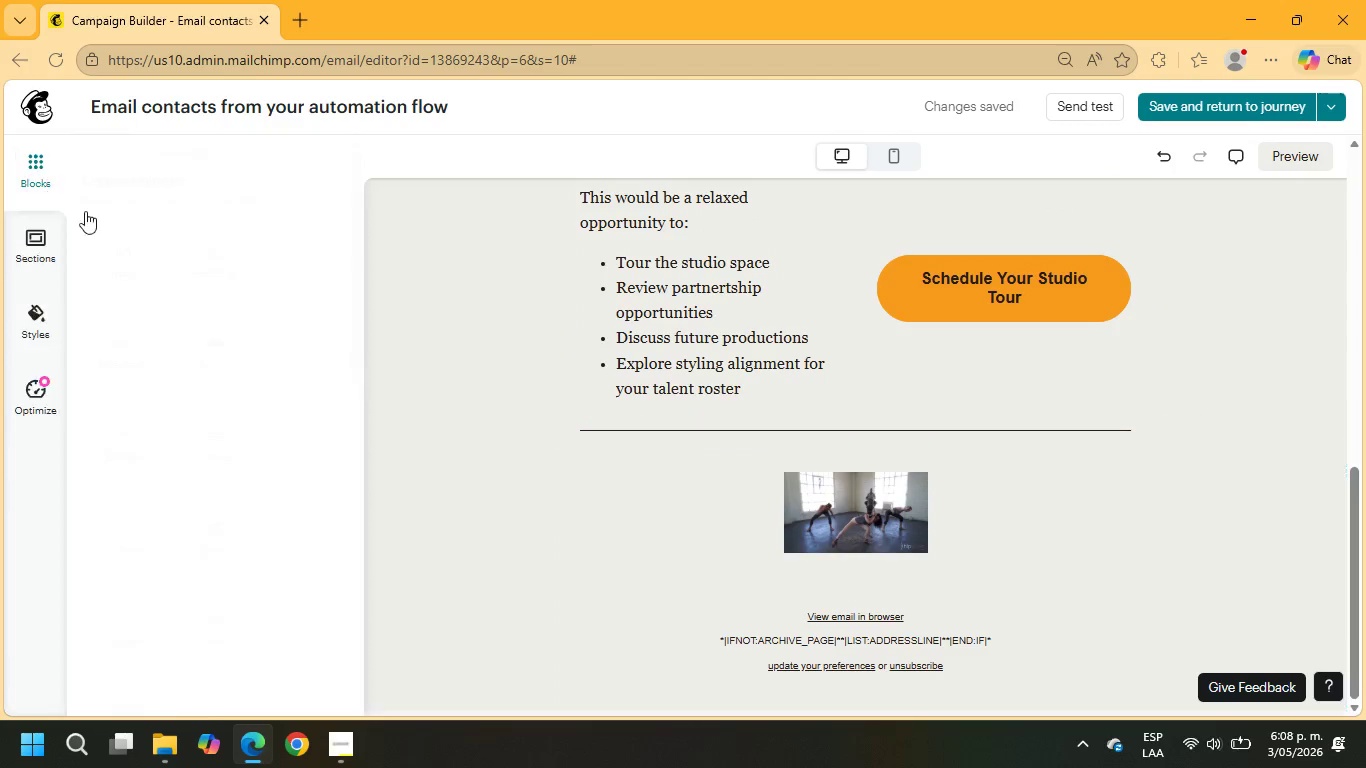 
wait(7.09)
 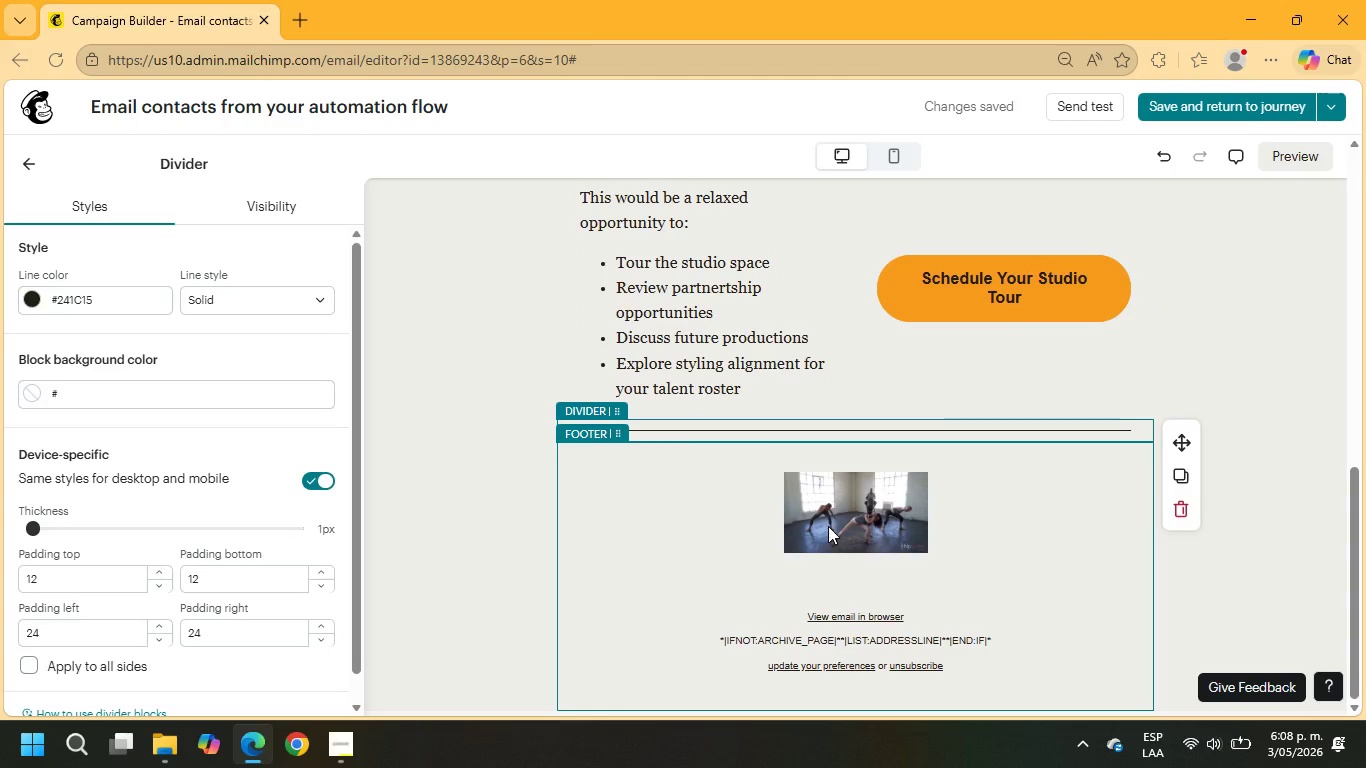 
left_click_drag(start_coordinate=[325, 262], to_coordinate=[350, 272])
 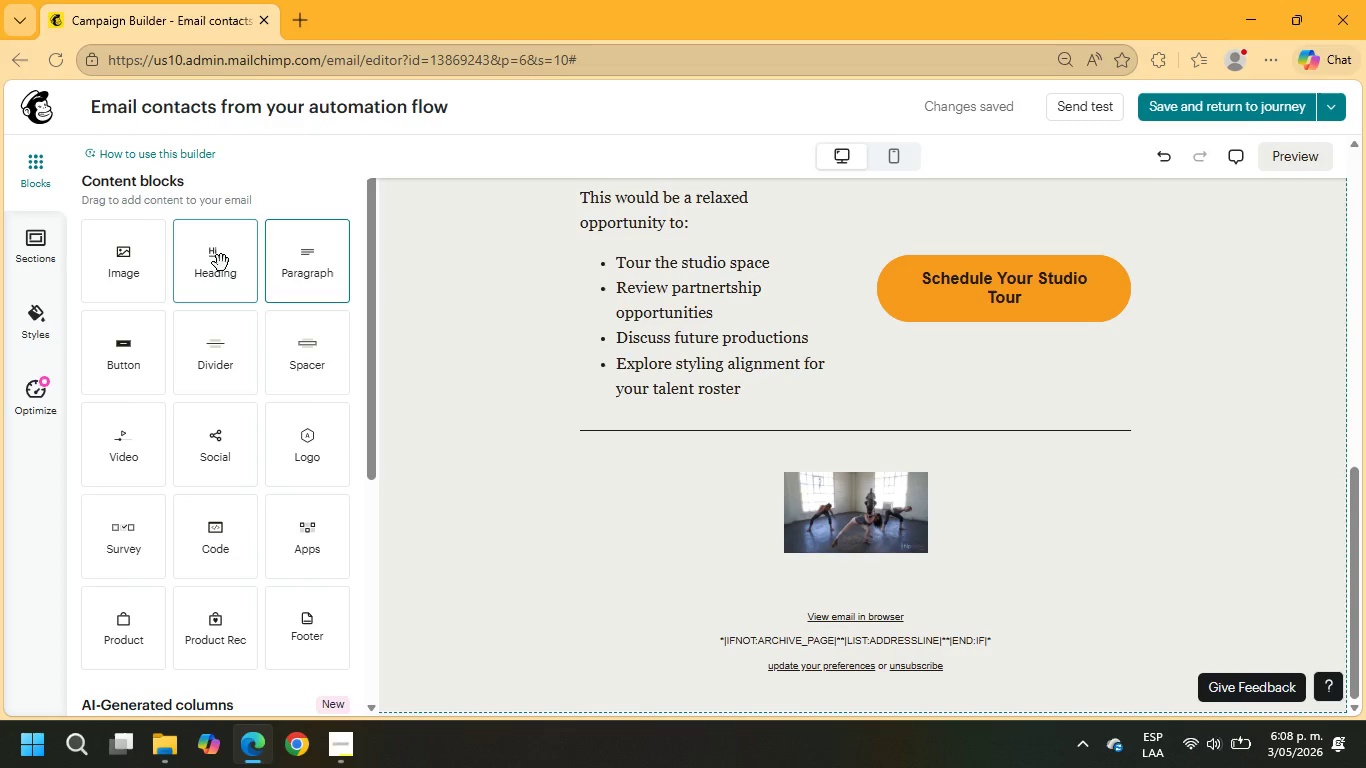 
left_click_drag(start_coordinate=[221, 263], to_coordinate=[636, 492])
 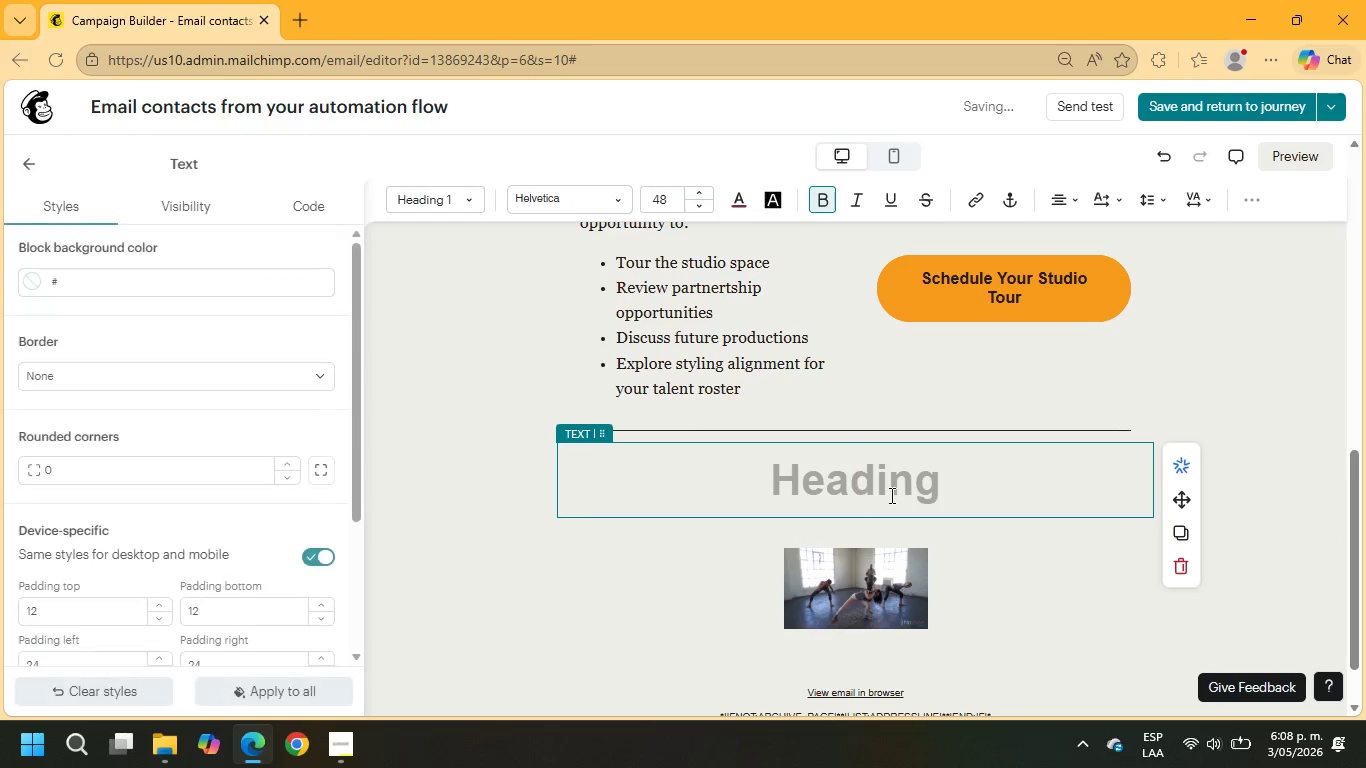 
type(We look)
 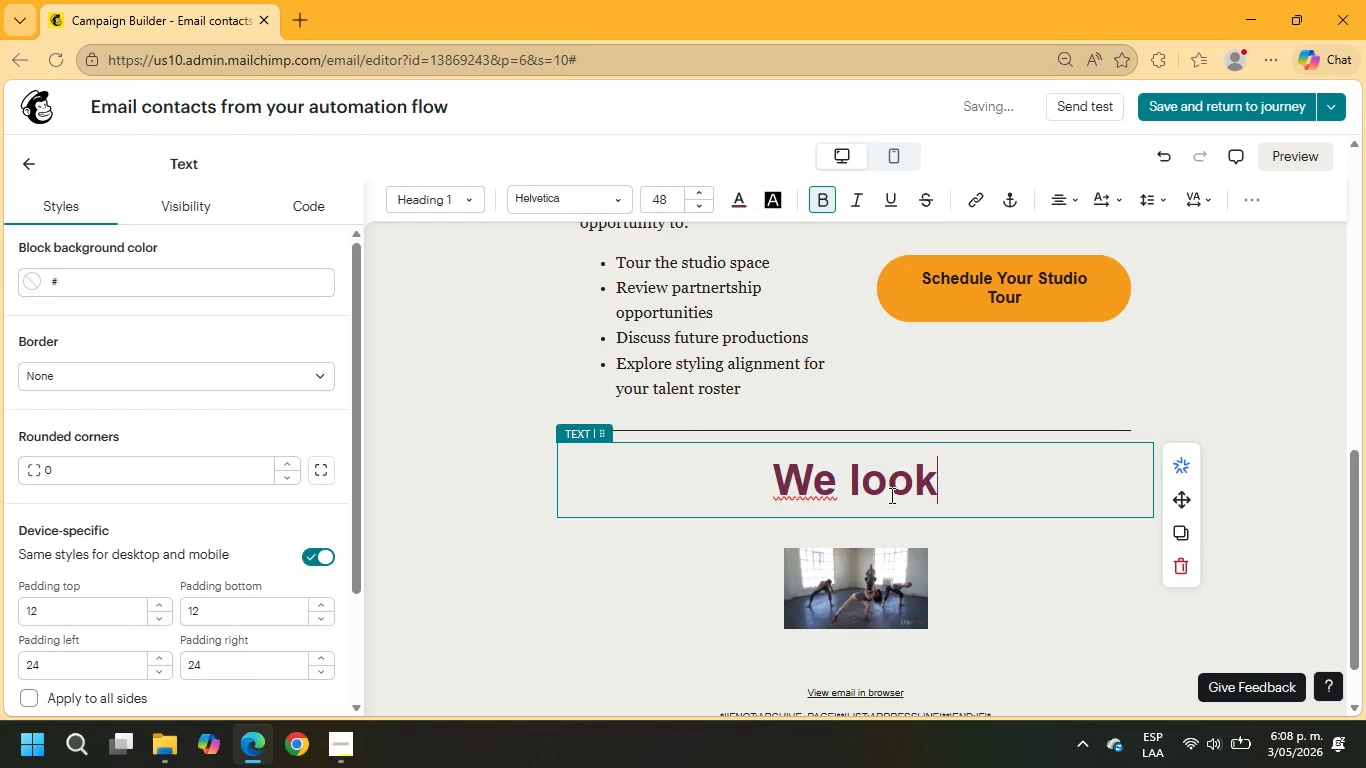 
type( forward to connecting with you soon)
 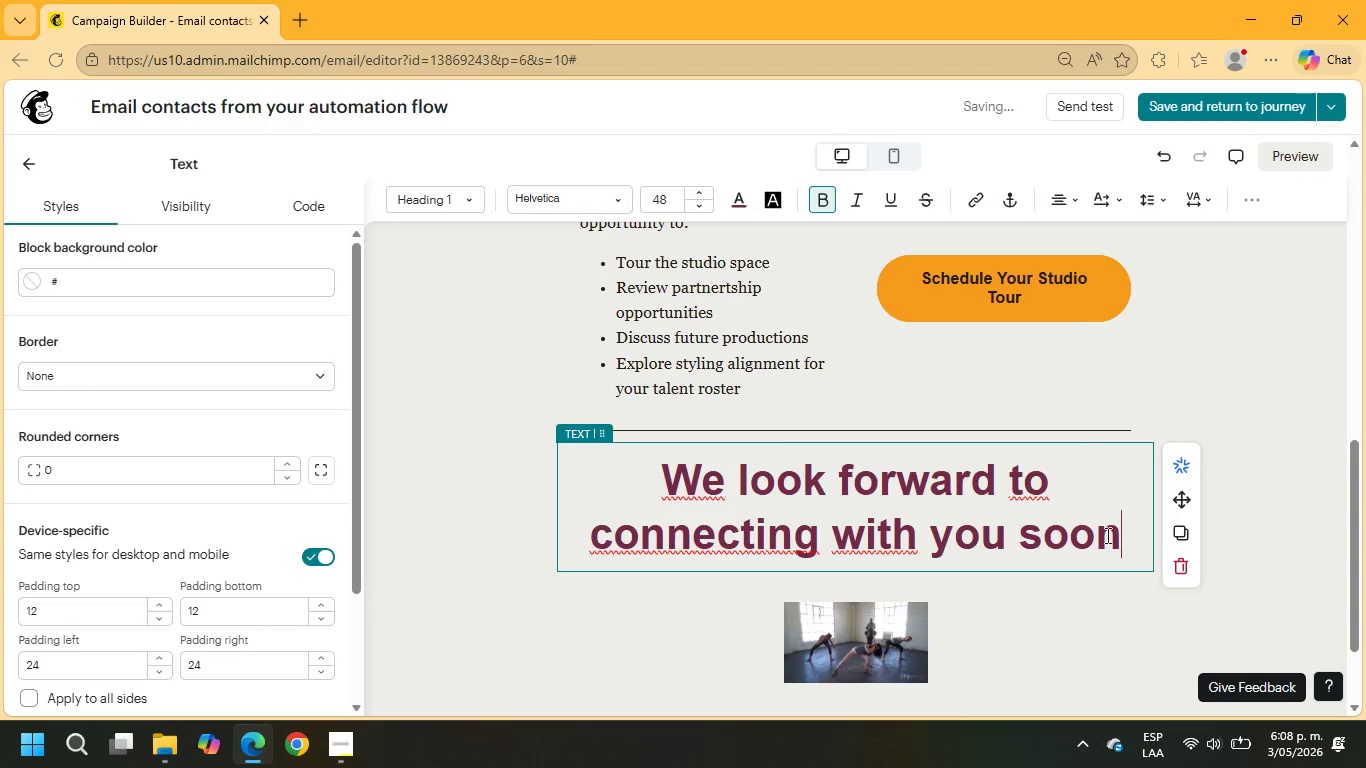 
left_click_drag(start_coordinate=[1126, 537], to_coordinate=[619, 470])
 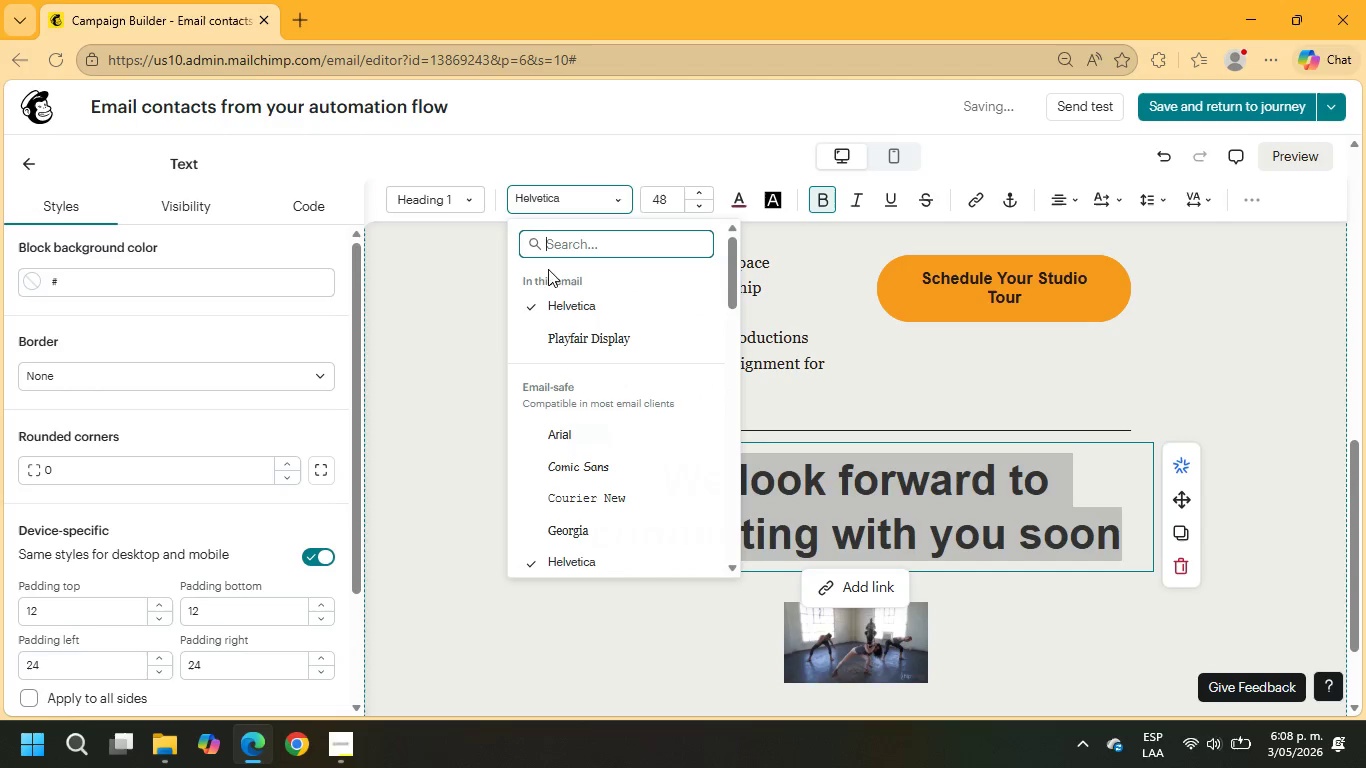 
left_click([566, 332])
 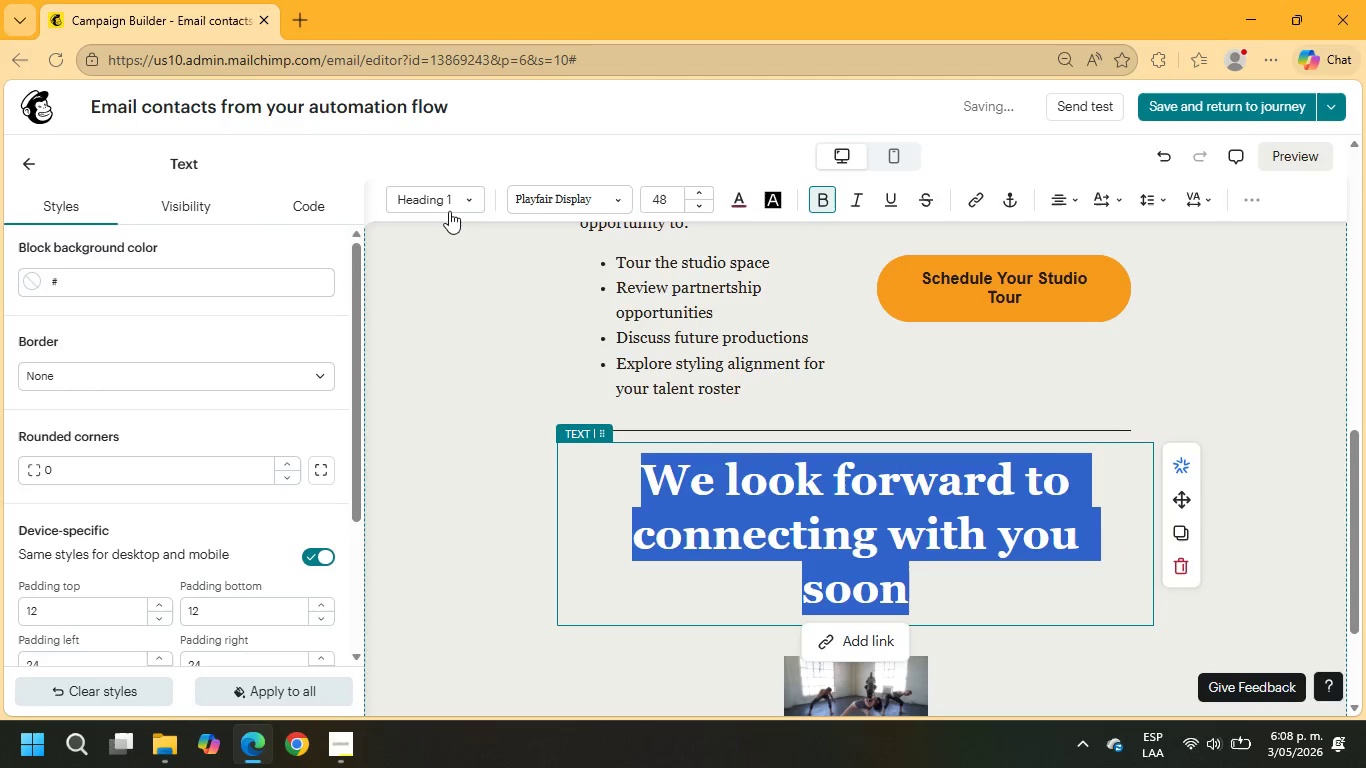 
left_click([443, 208])
 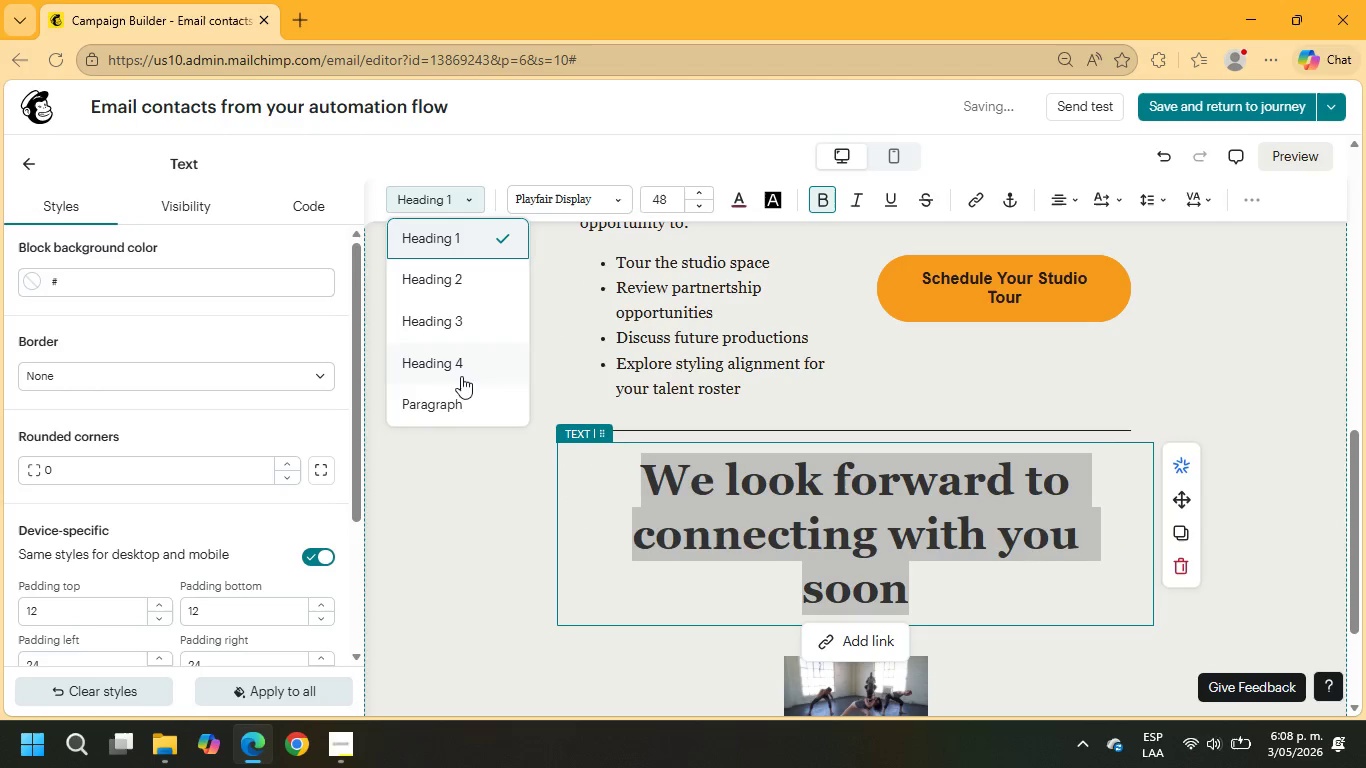 
left_click([454, 399])
 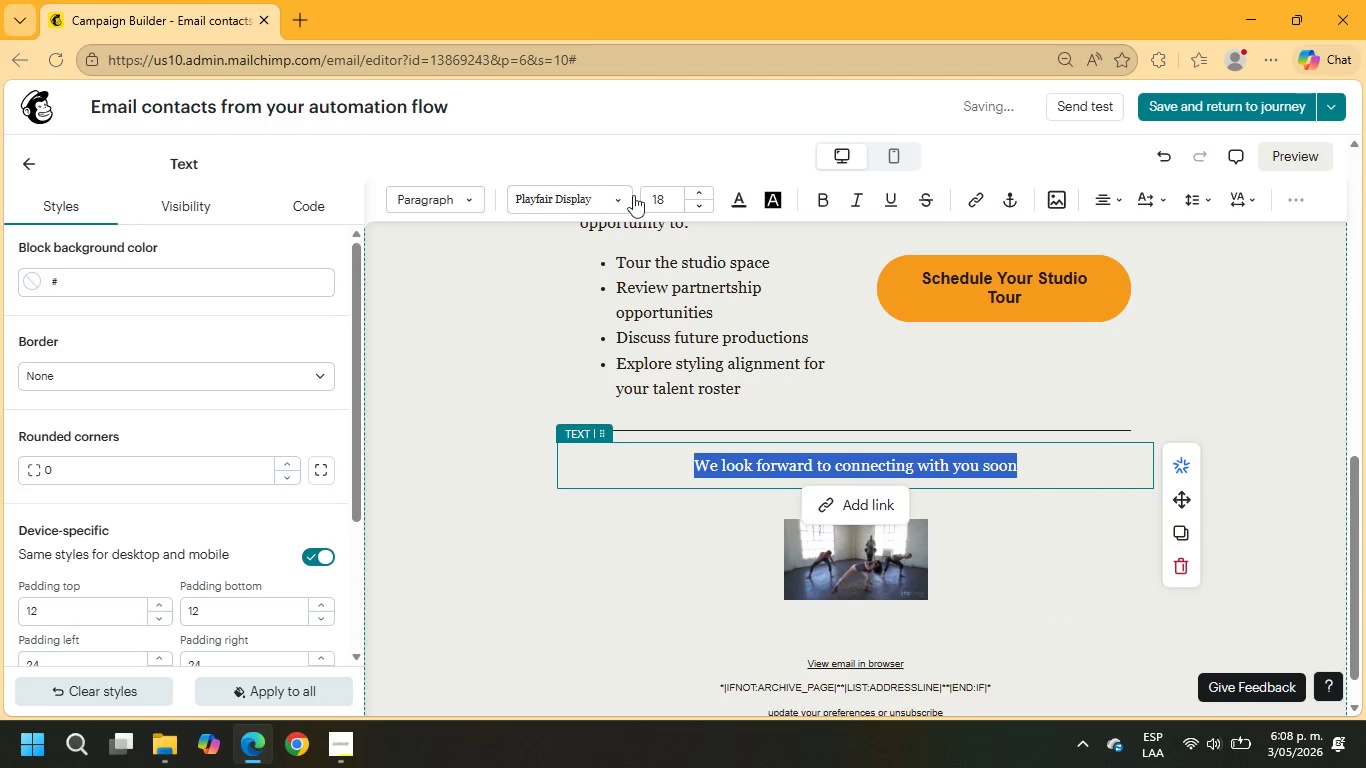 
left_click([692, 307])
 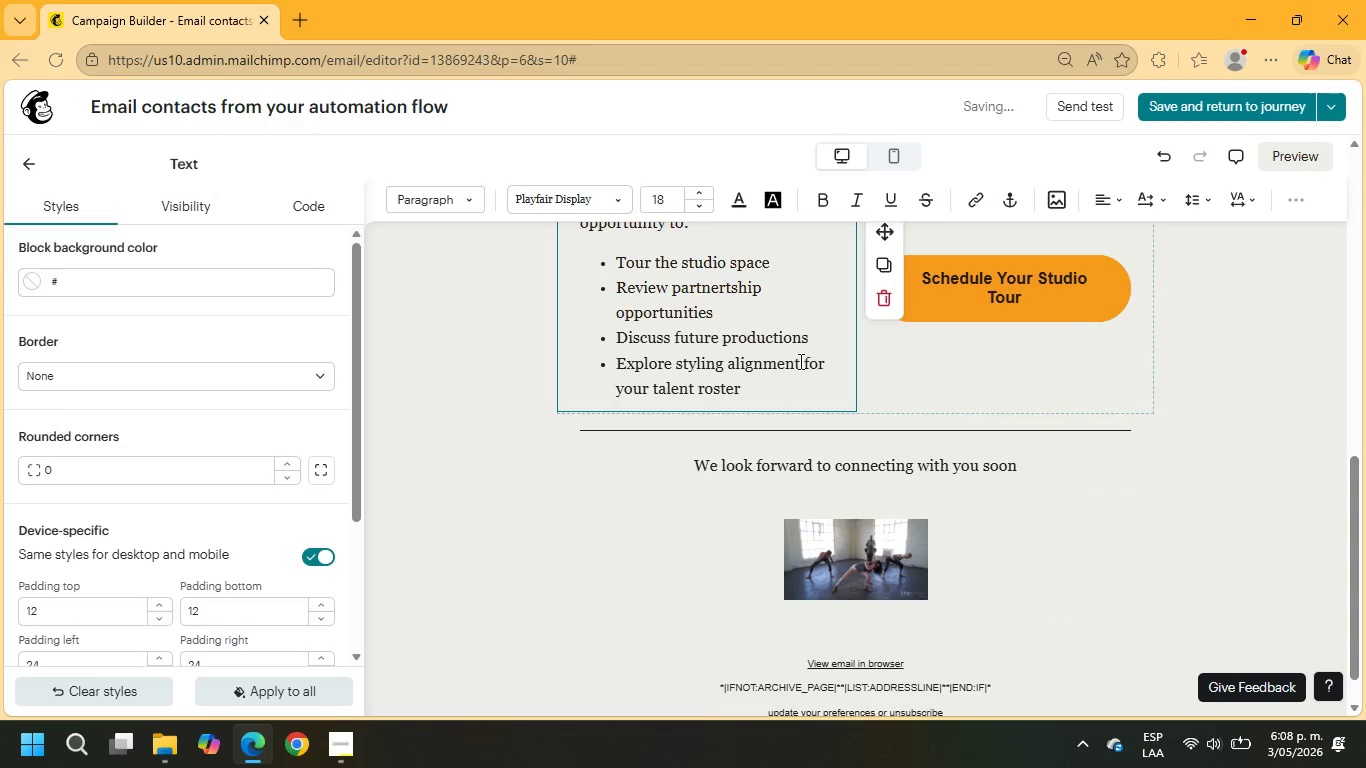 
left_click([736, 363])
 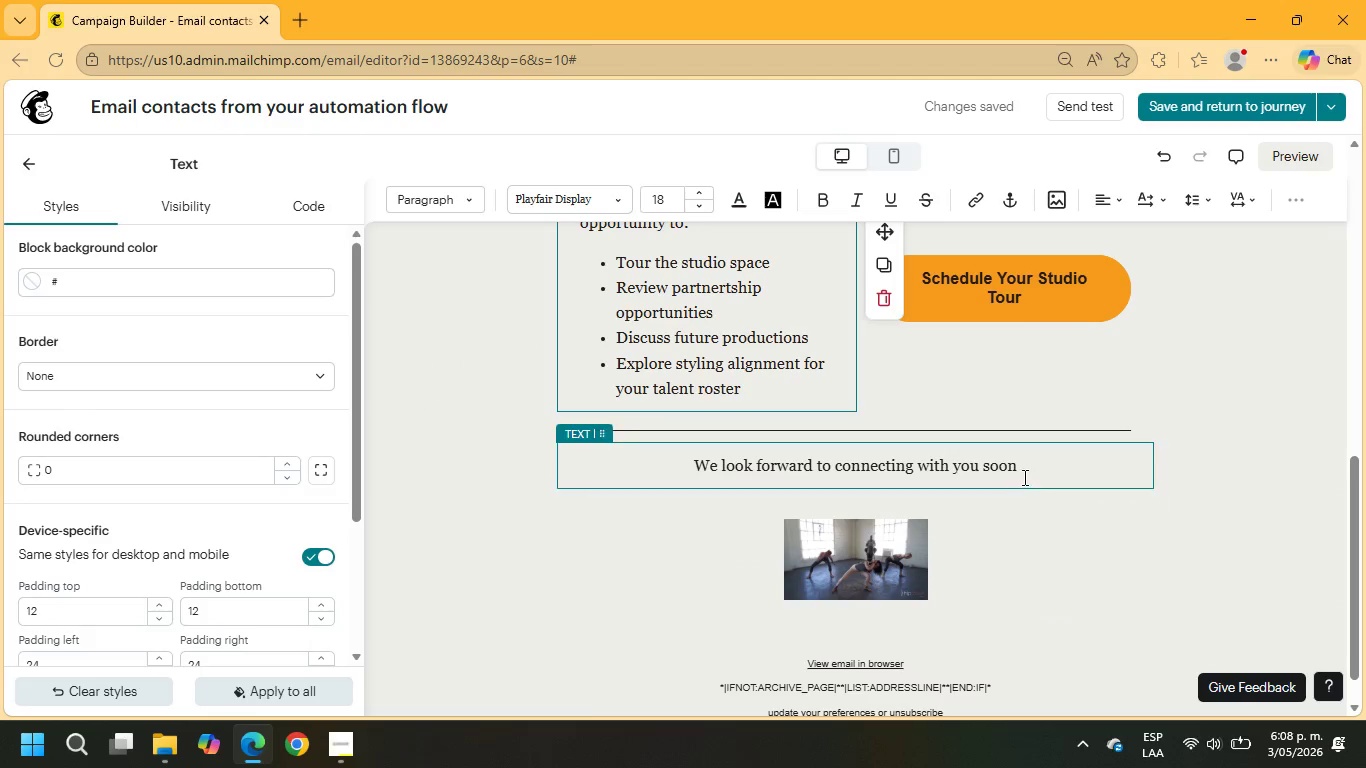 
left_click_drag(start_coordinate=[1023, 473], to_coordinate=[674, 462])
 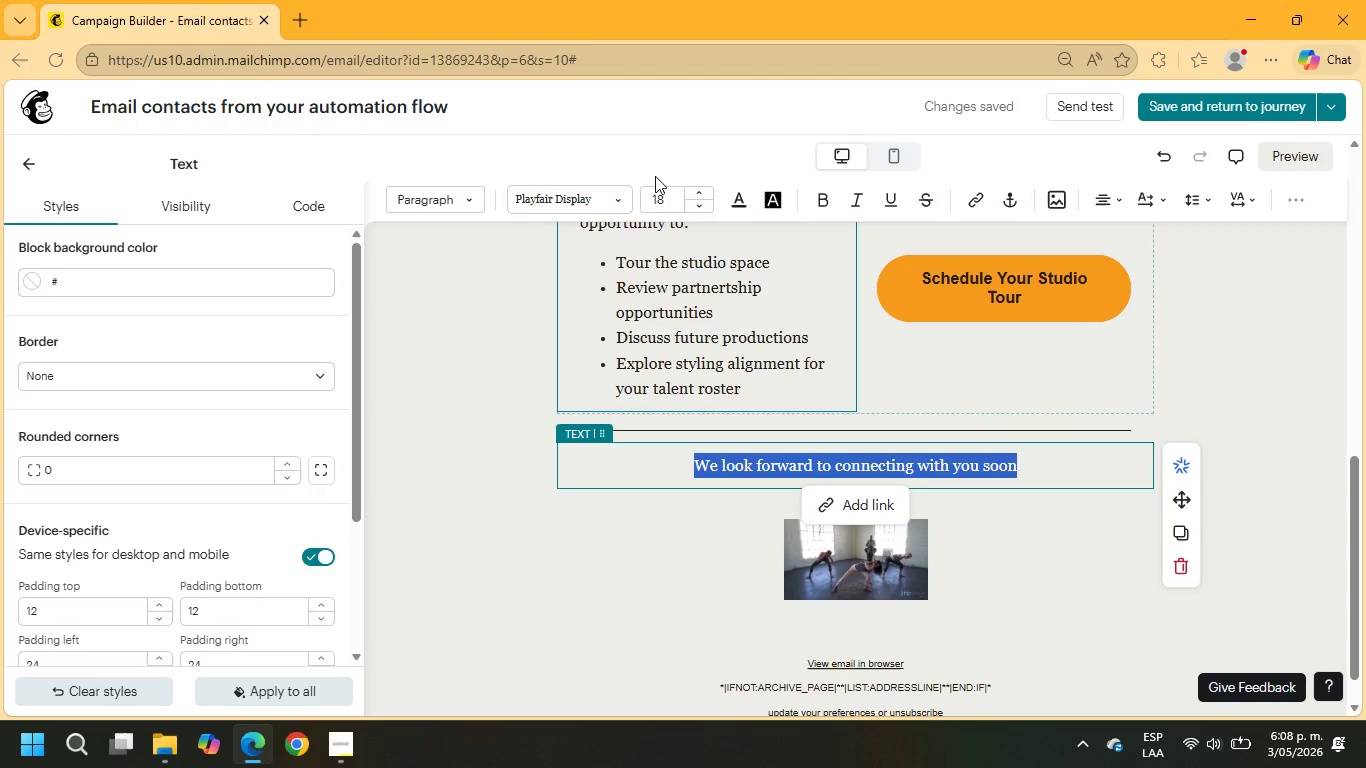 
mouse_move([688, 211])
 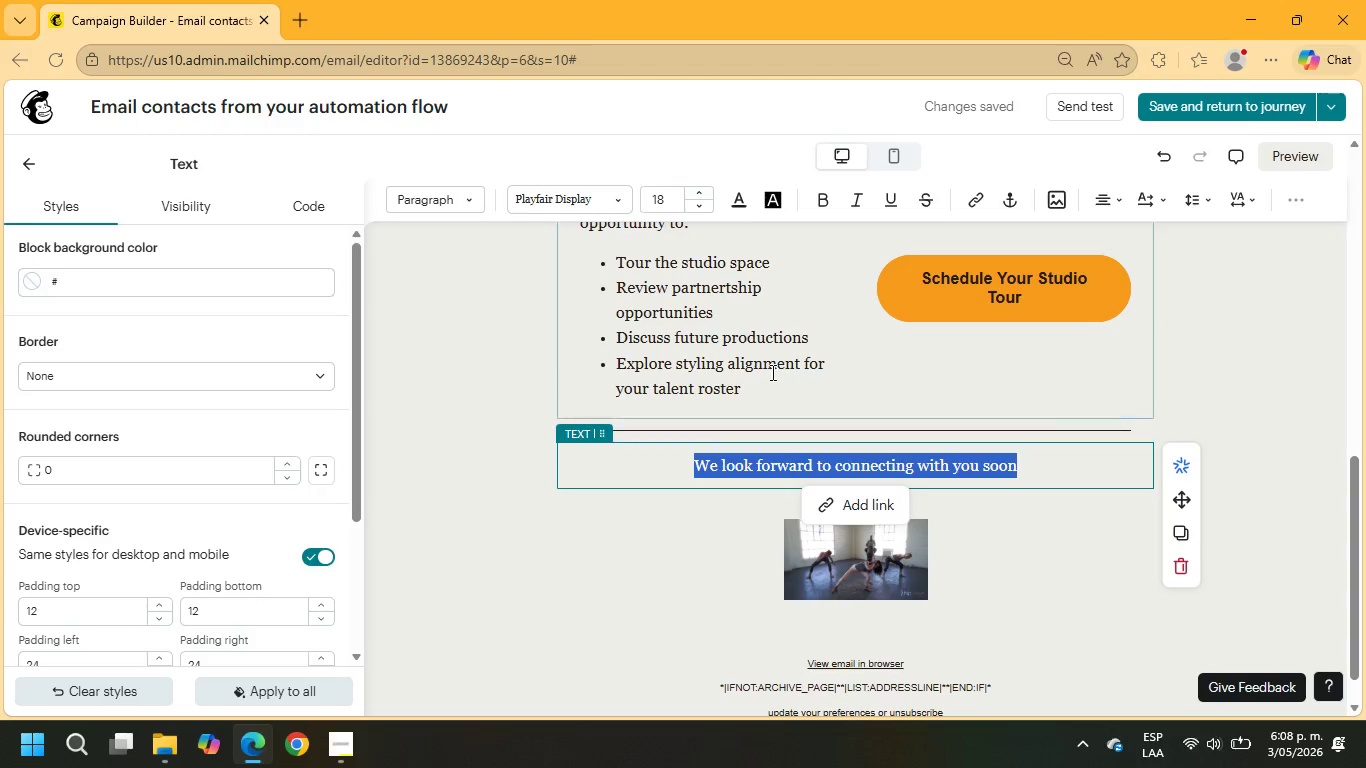 
left_click([756, 365])
 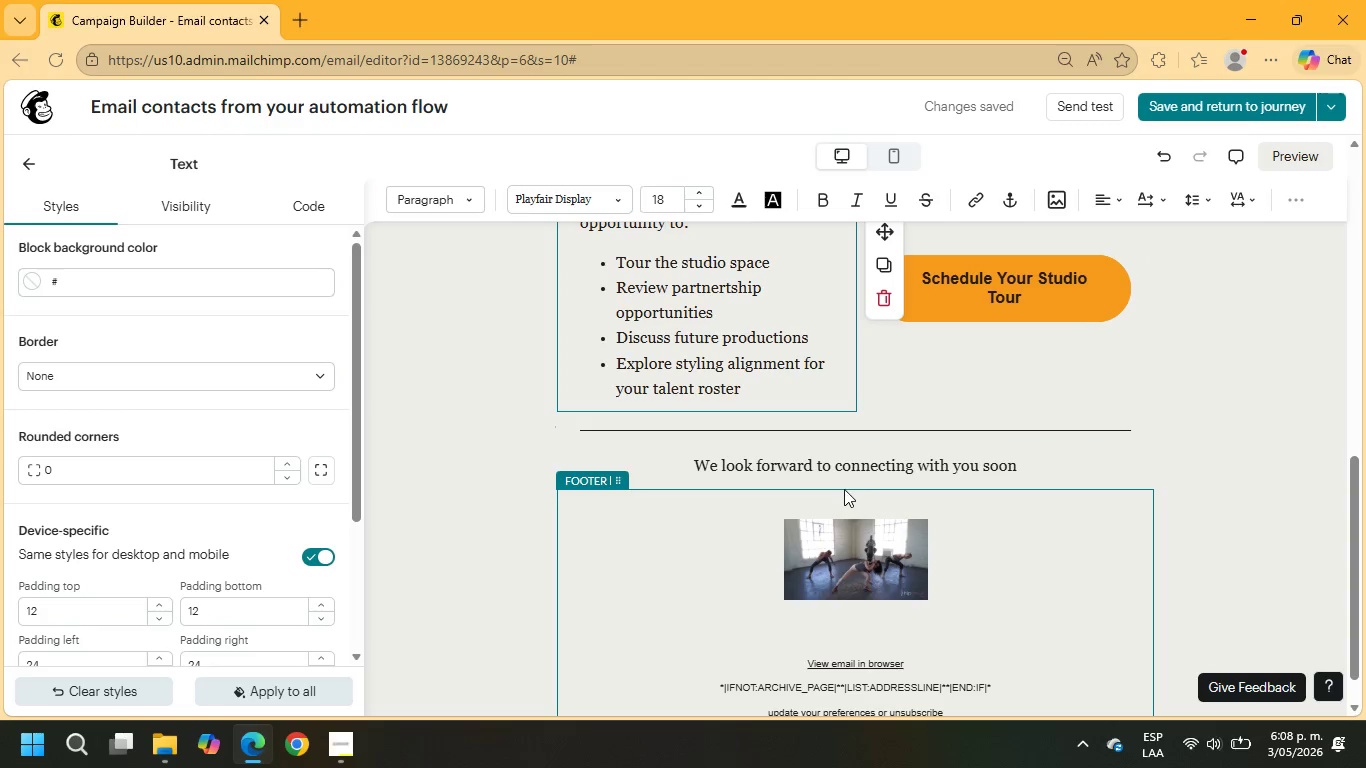 
left_click([840, 474])
 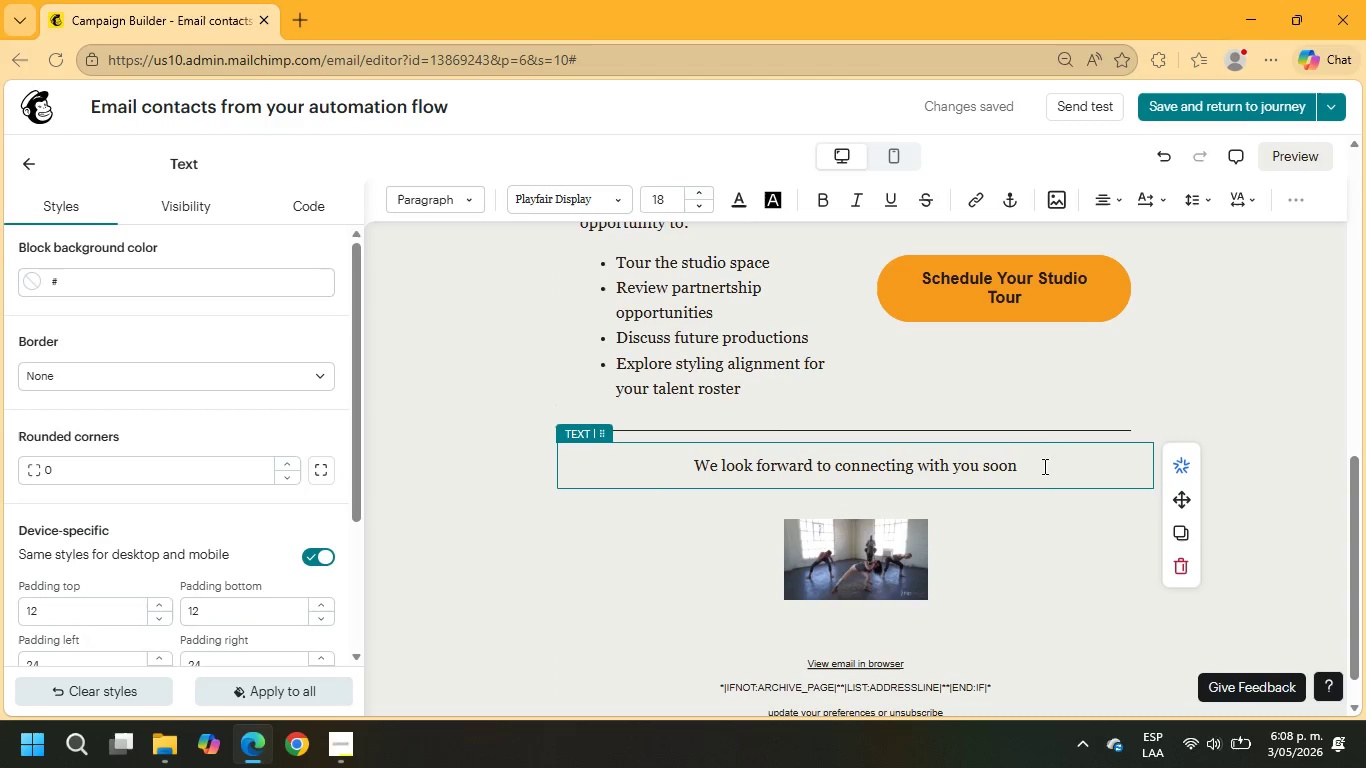 
left_click([709, 354])
 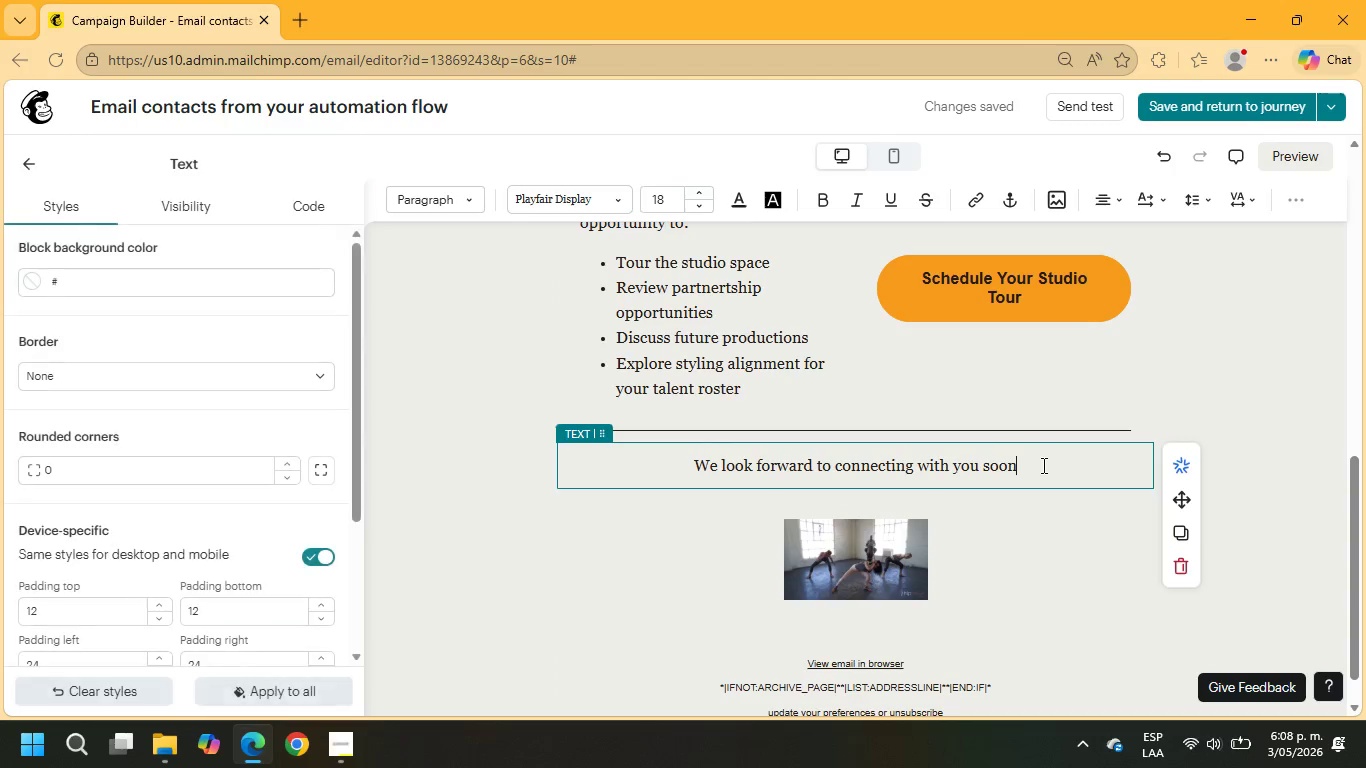 
key(Period)
 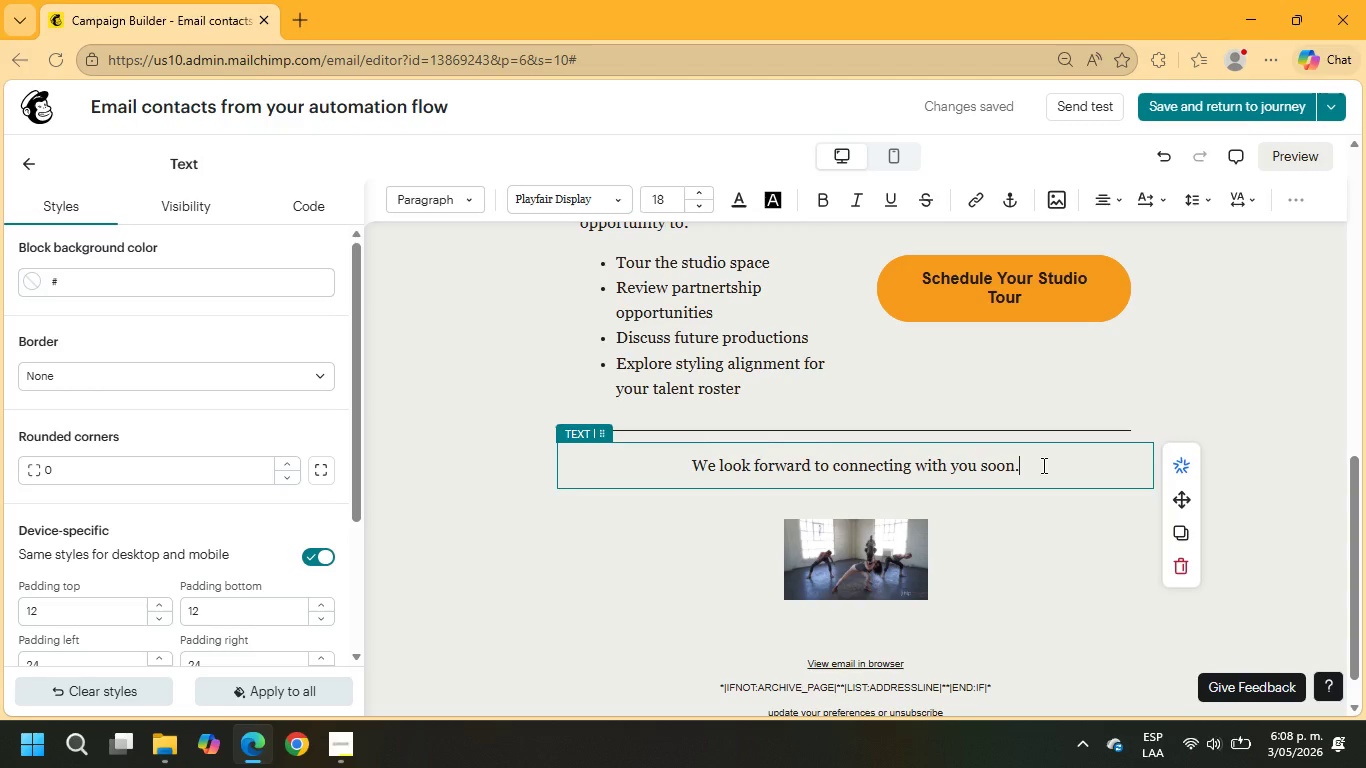 
key(Enter)
 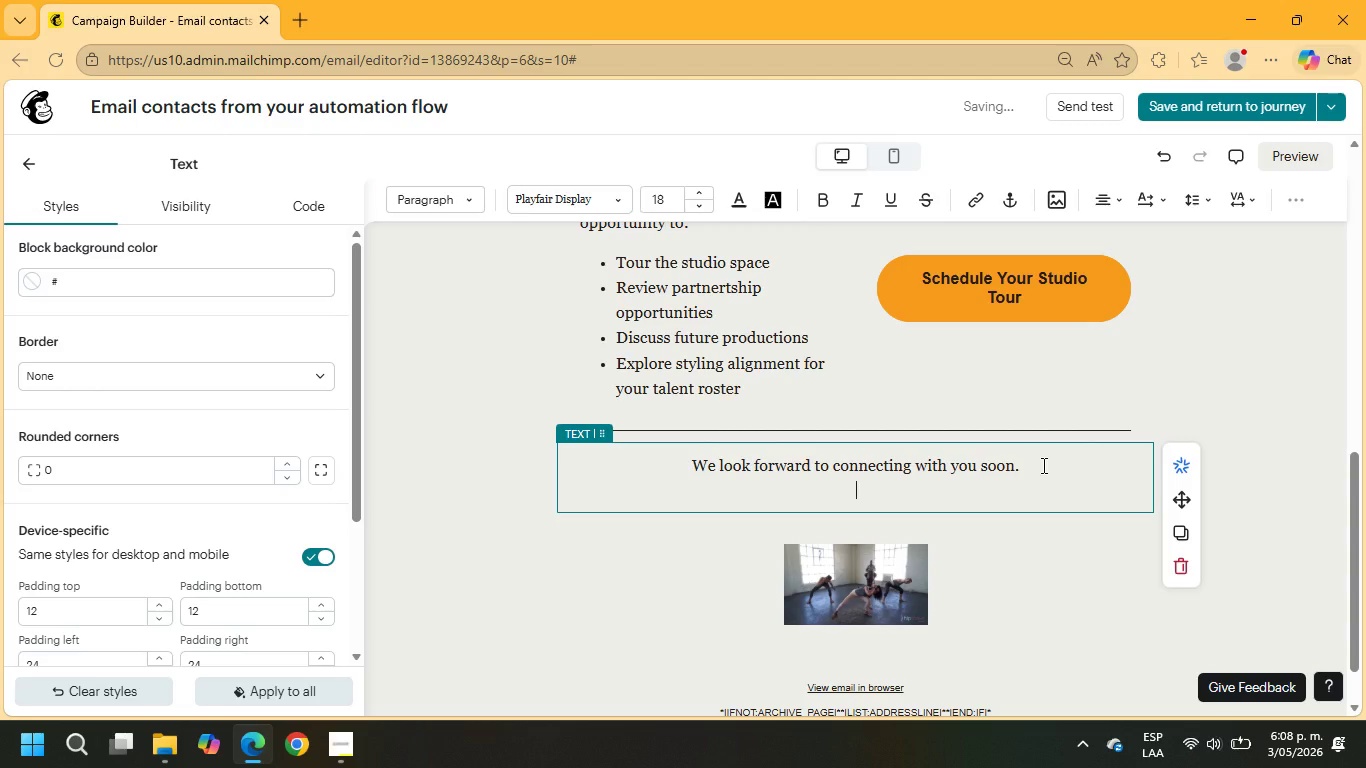 
key(Enter)
 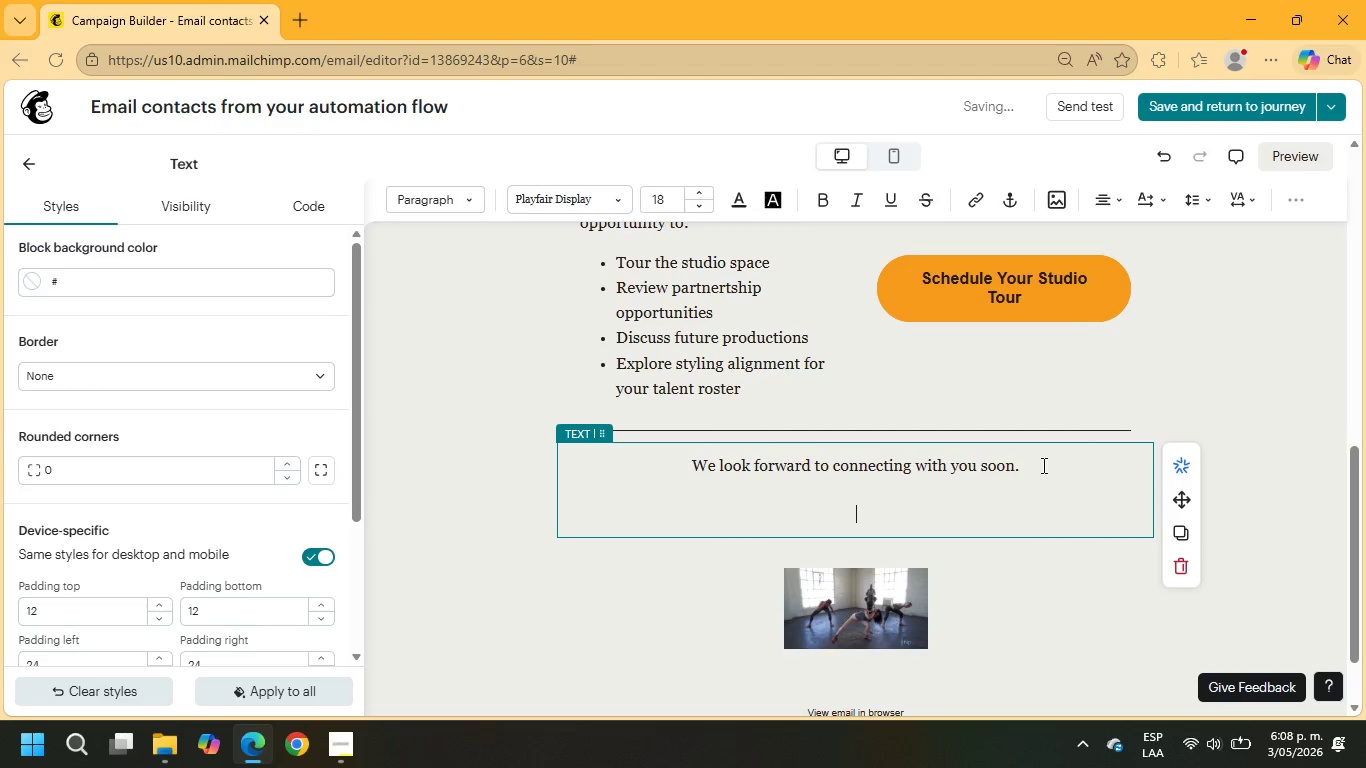 
type(Best regards,)
 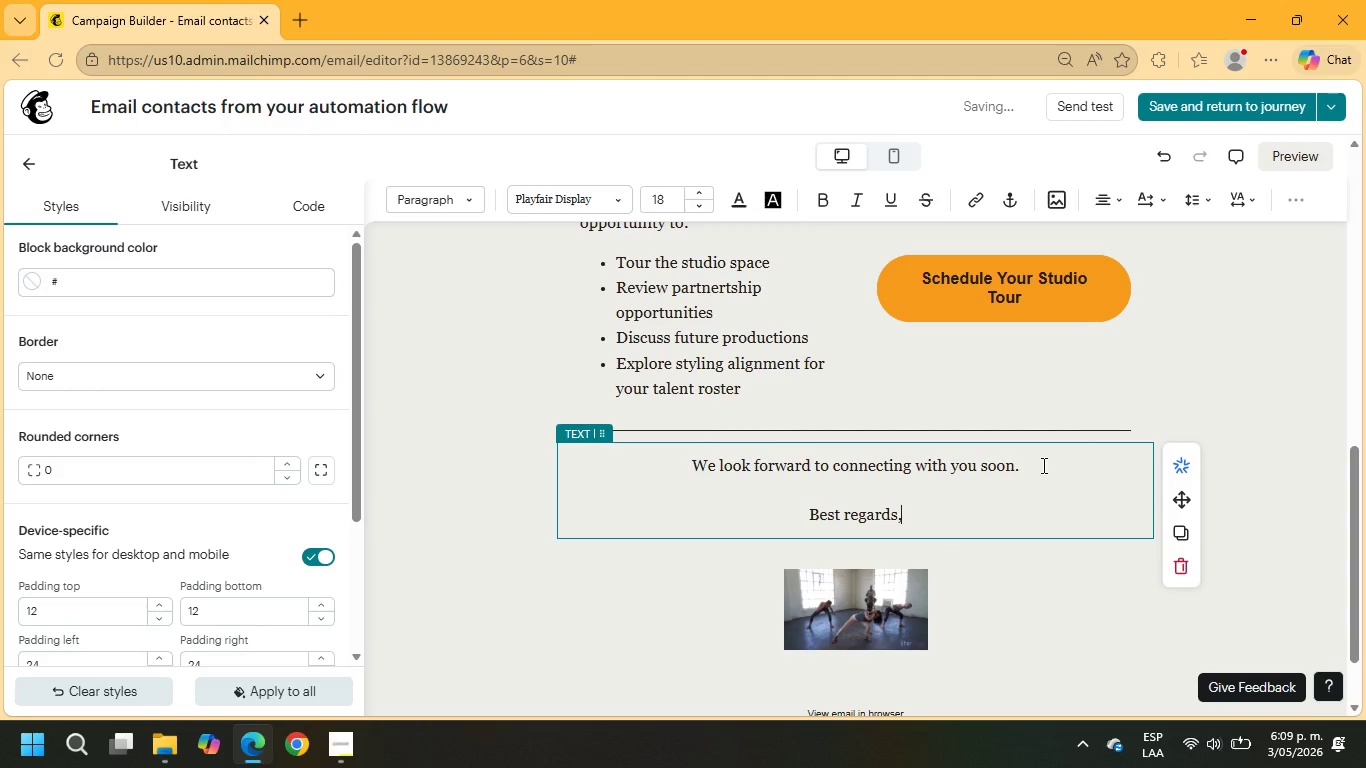 
key(Enter)
 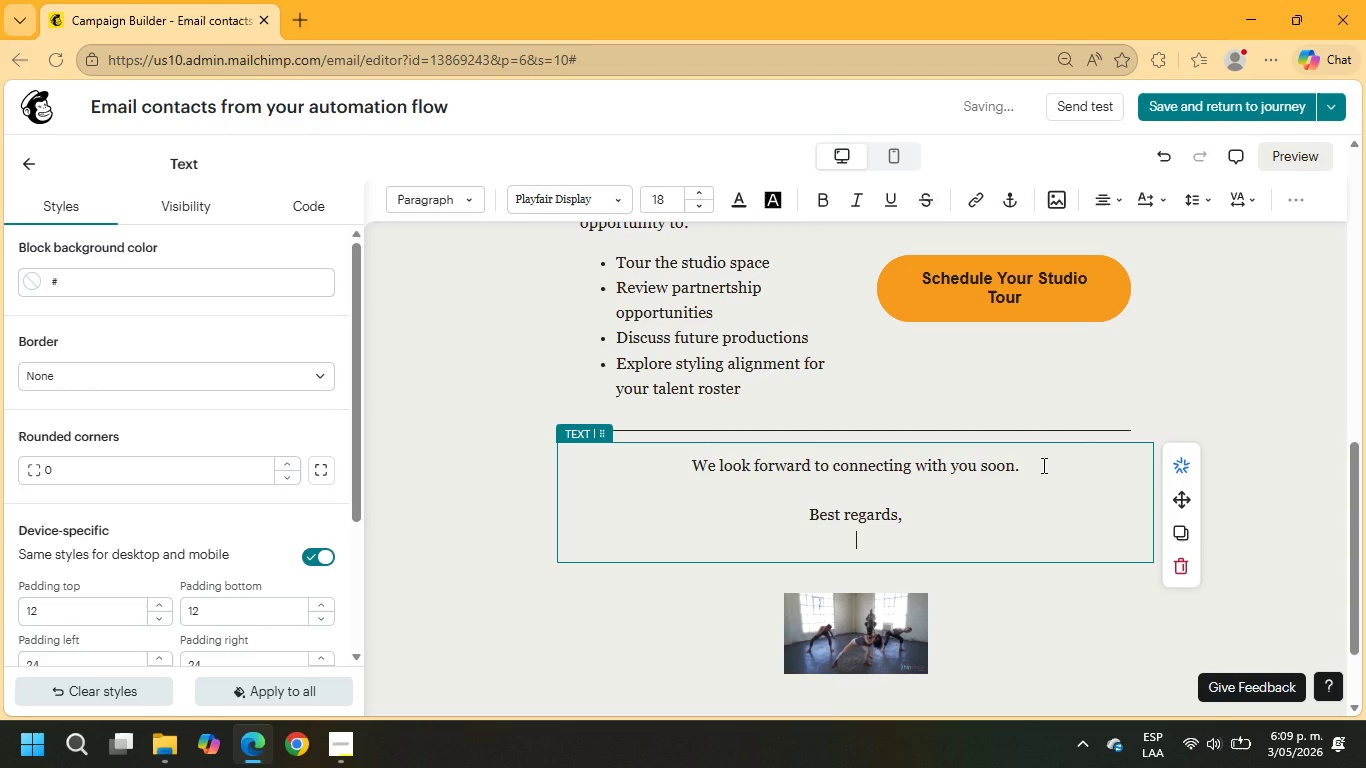 
key(Enter)
 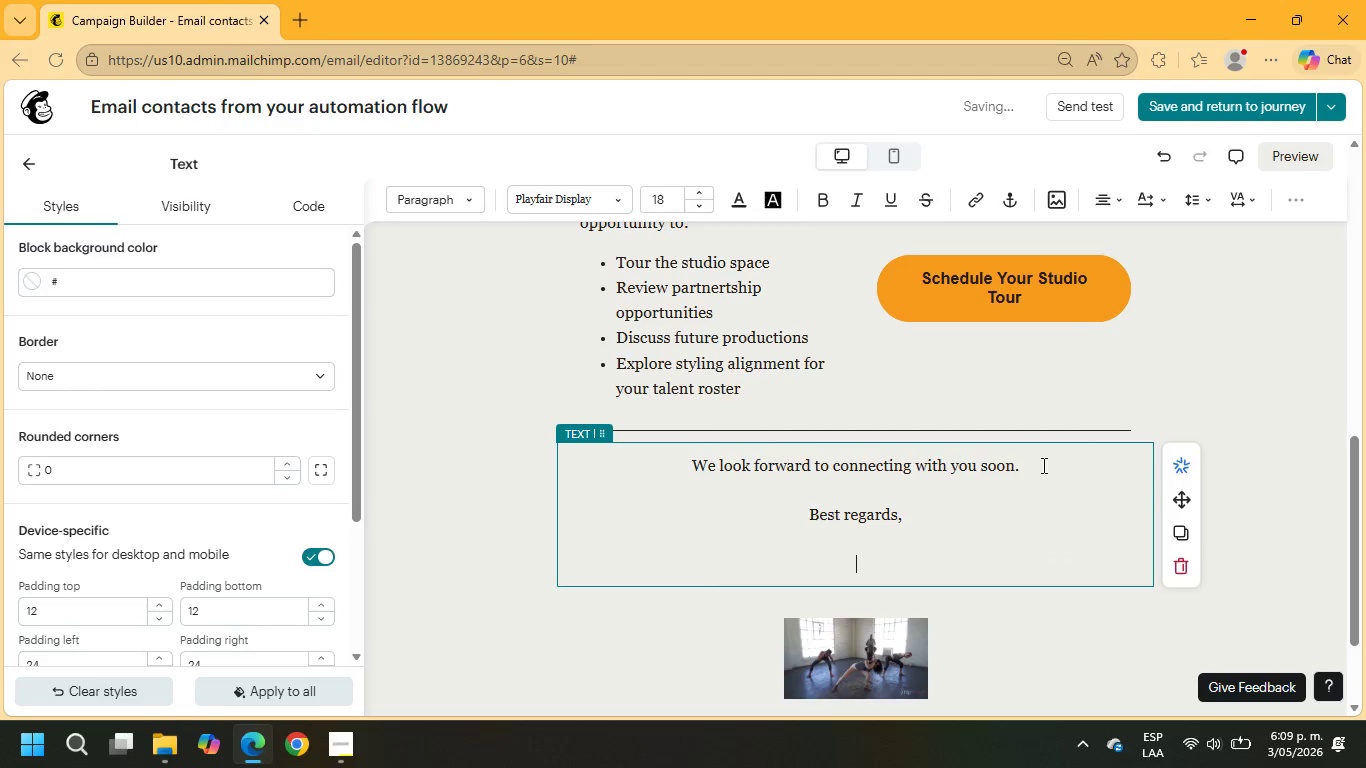 
type(-Vale)
 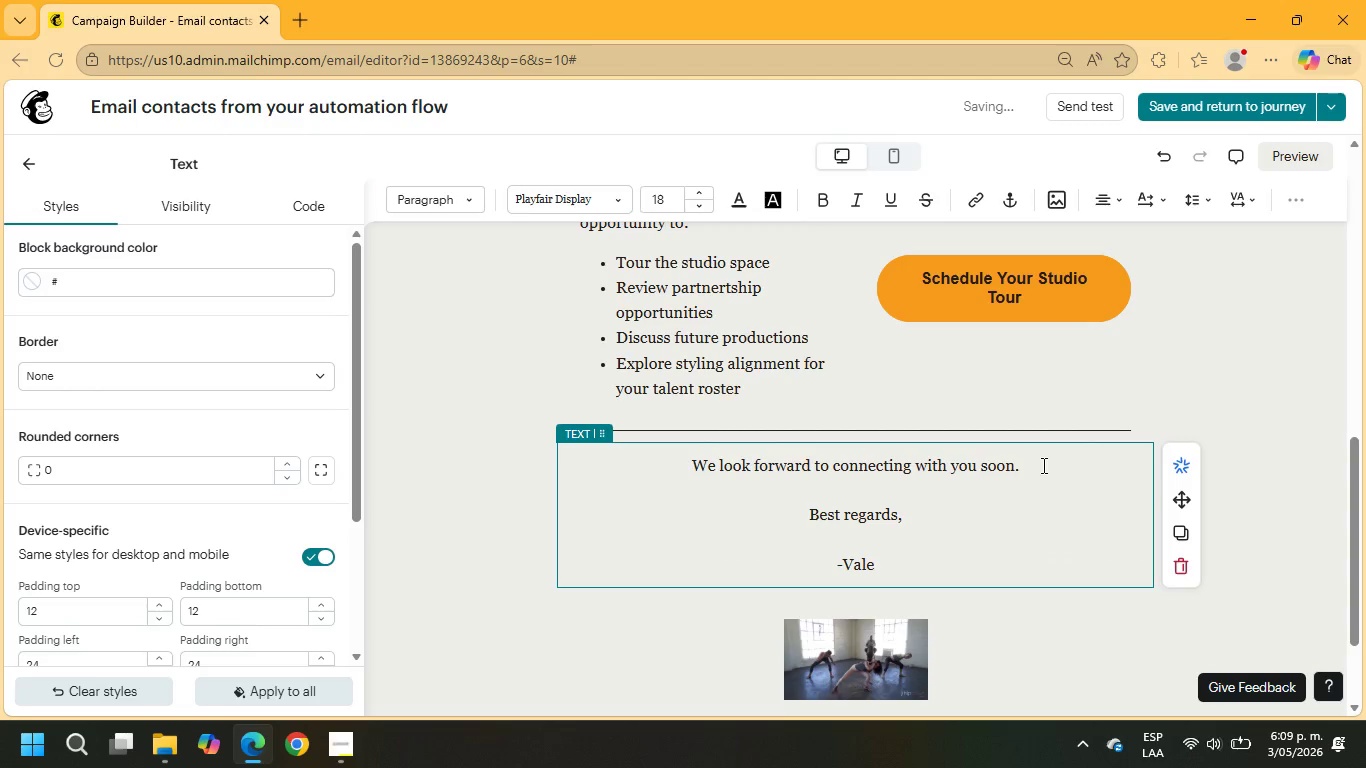 
key(Backspace)
key(Backspace)
key(Backspace)
type(elvet ^ Vane Studio)
 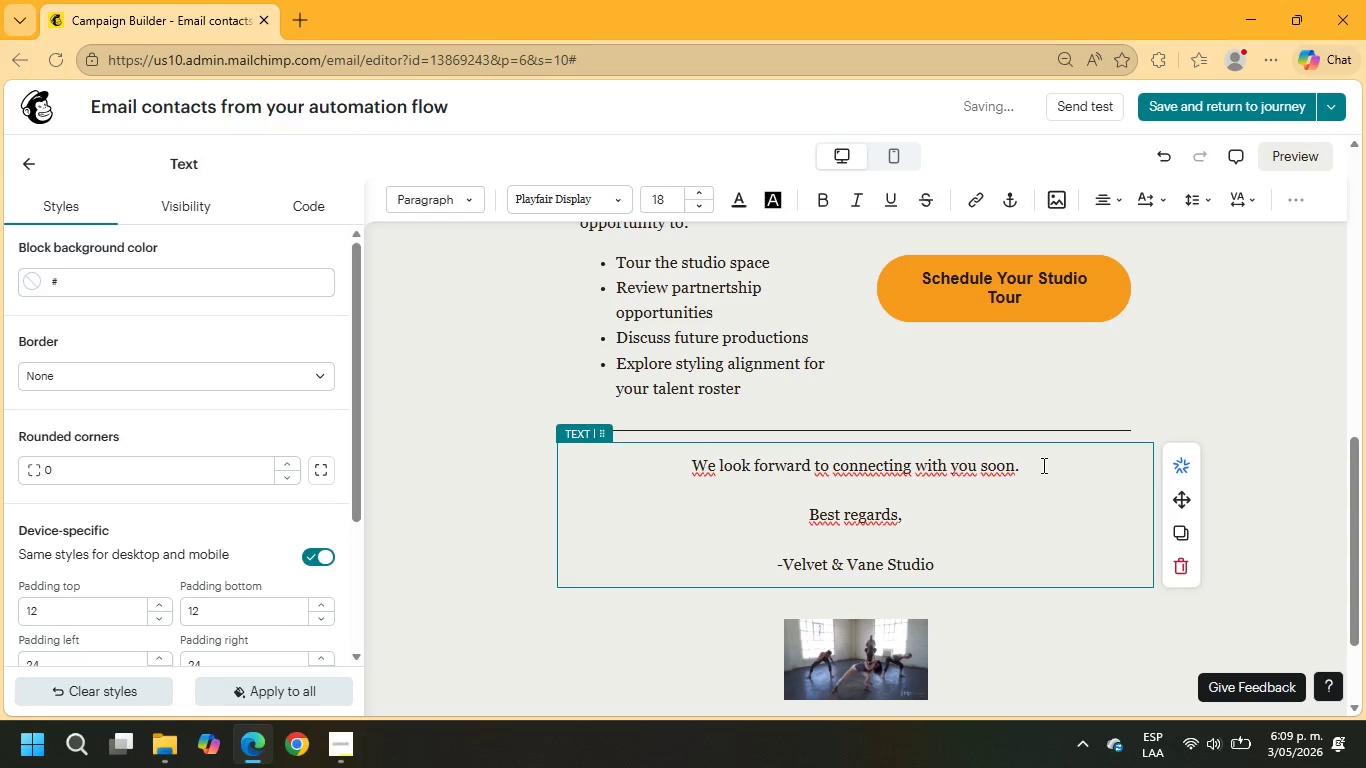 
left_click_drag(start_coordinate=[960, 572], to_coordinate=[805, 512])
 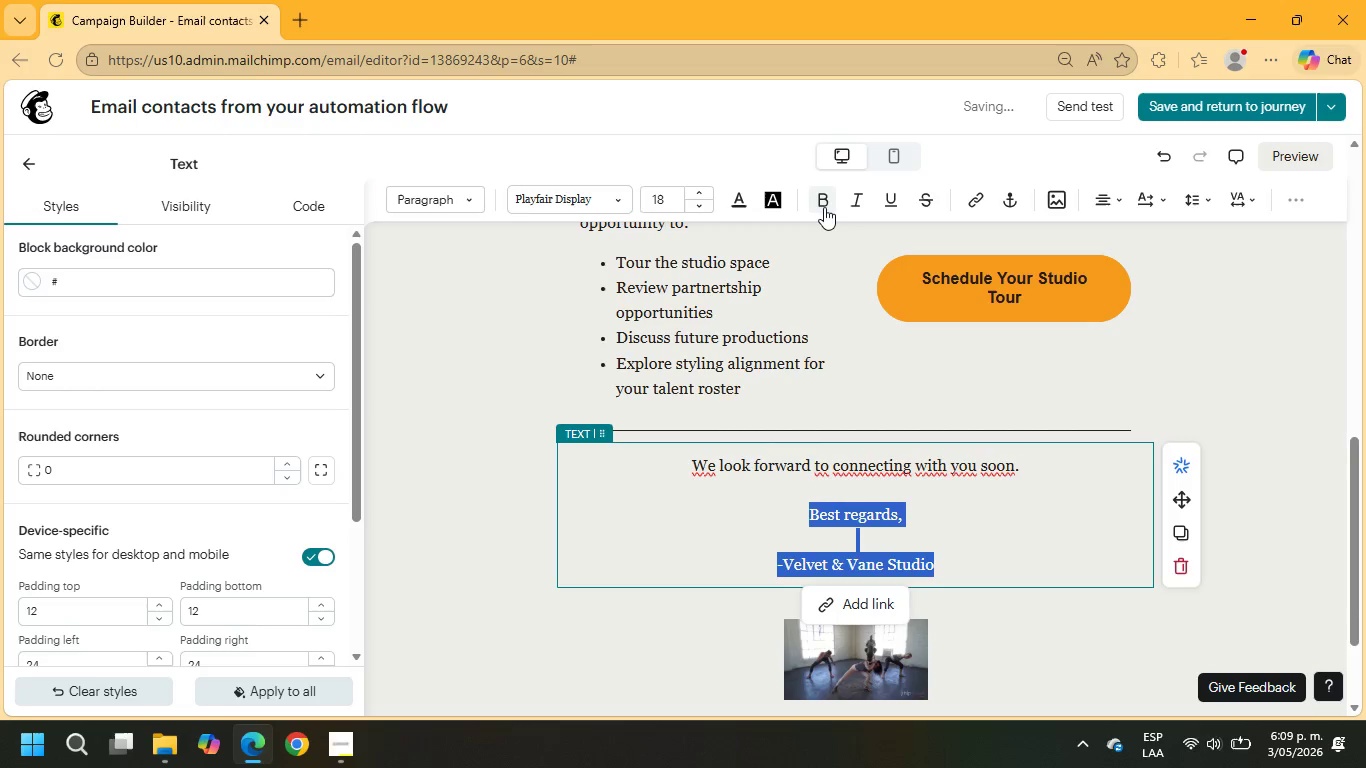 
left_click([826, 203])
 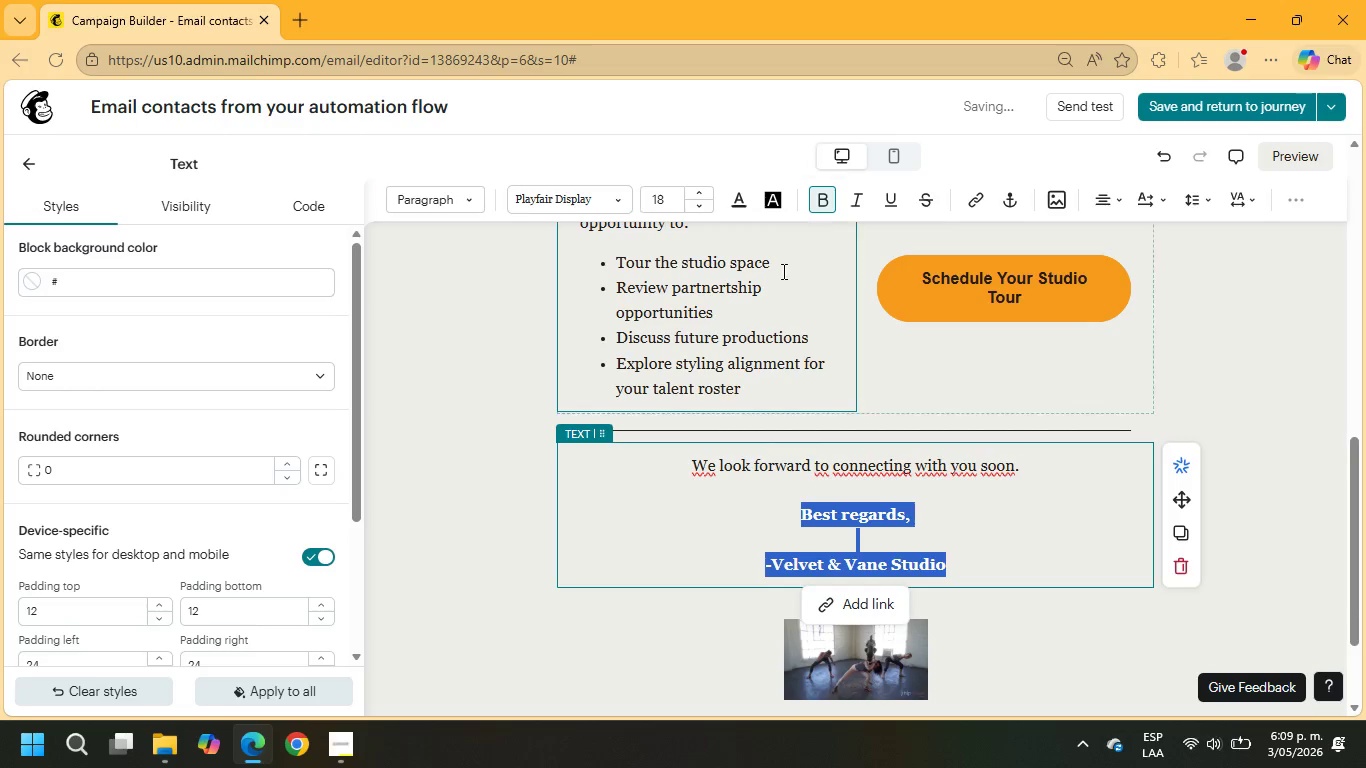 
scroll: coordinate [779, 300], scroll_direction: down, amount: 2.0
 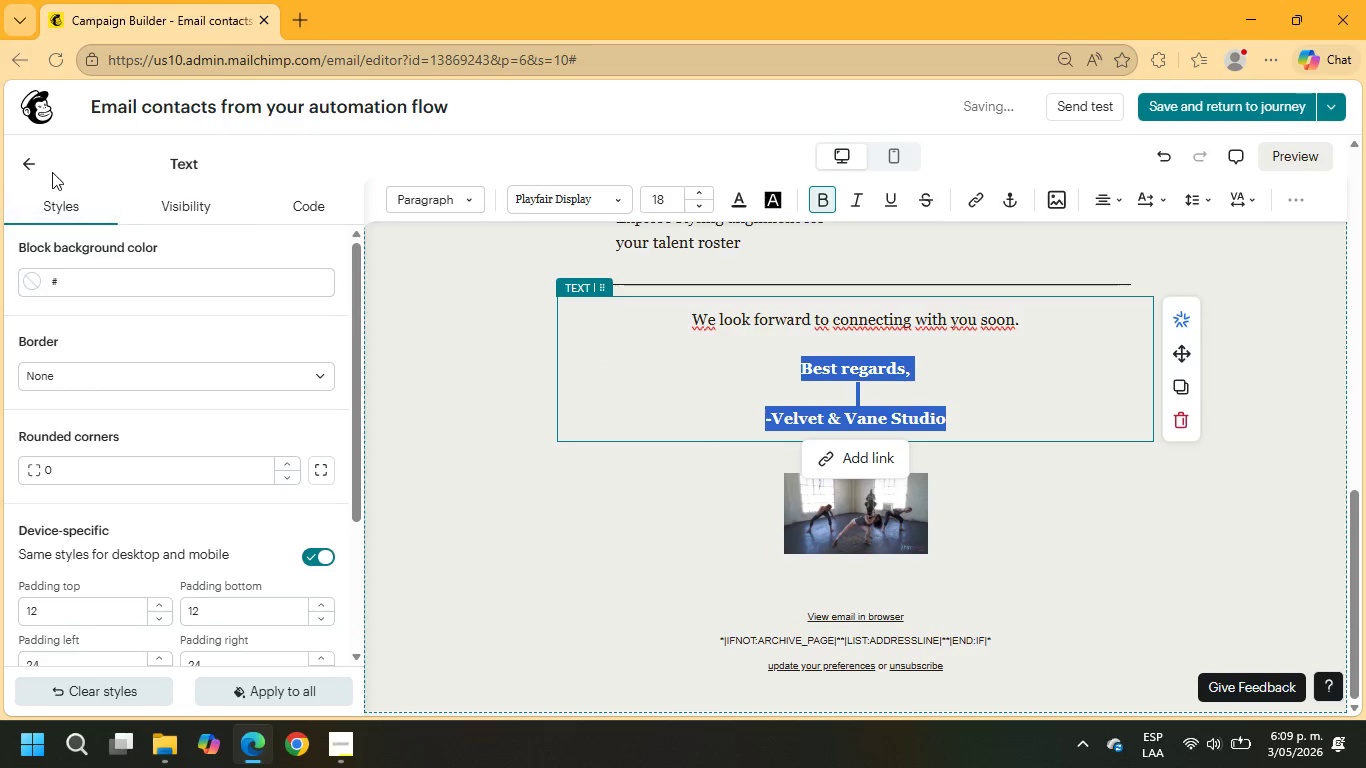 
left_click([27, 166])
 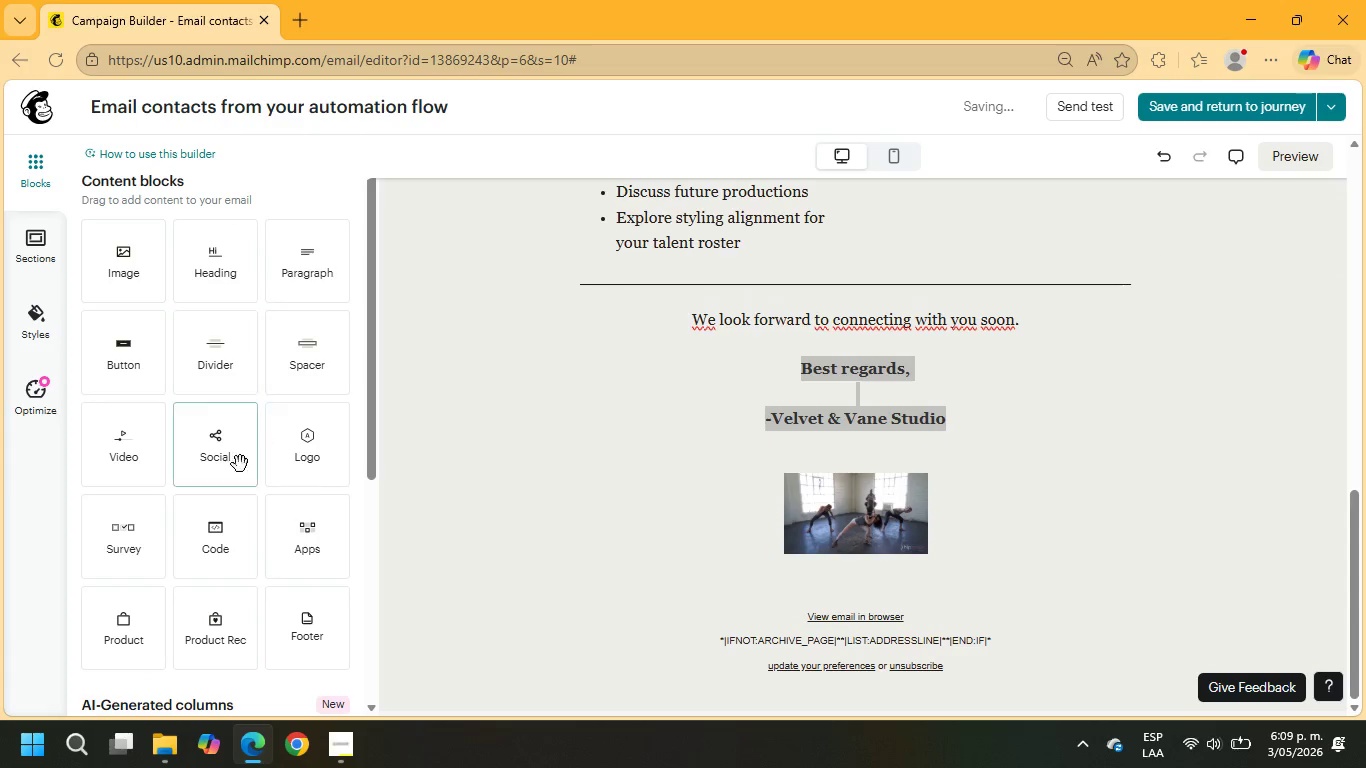 
left_click_drag(start_coordinate=[225, 459], to_coordinate=[633, 493])
 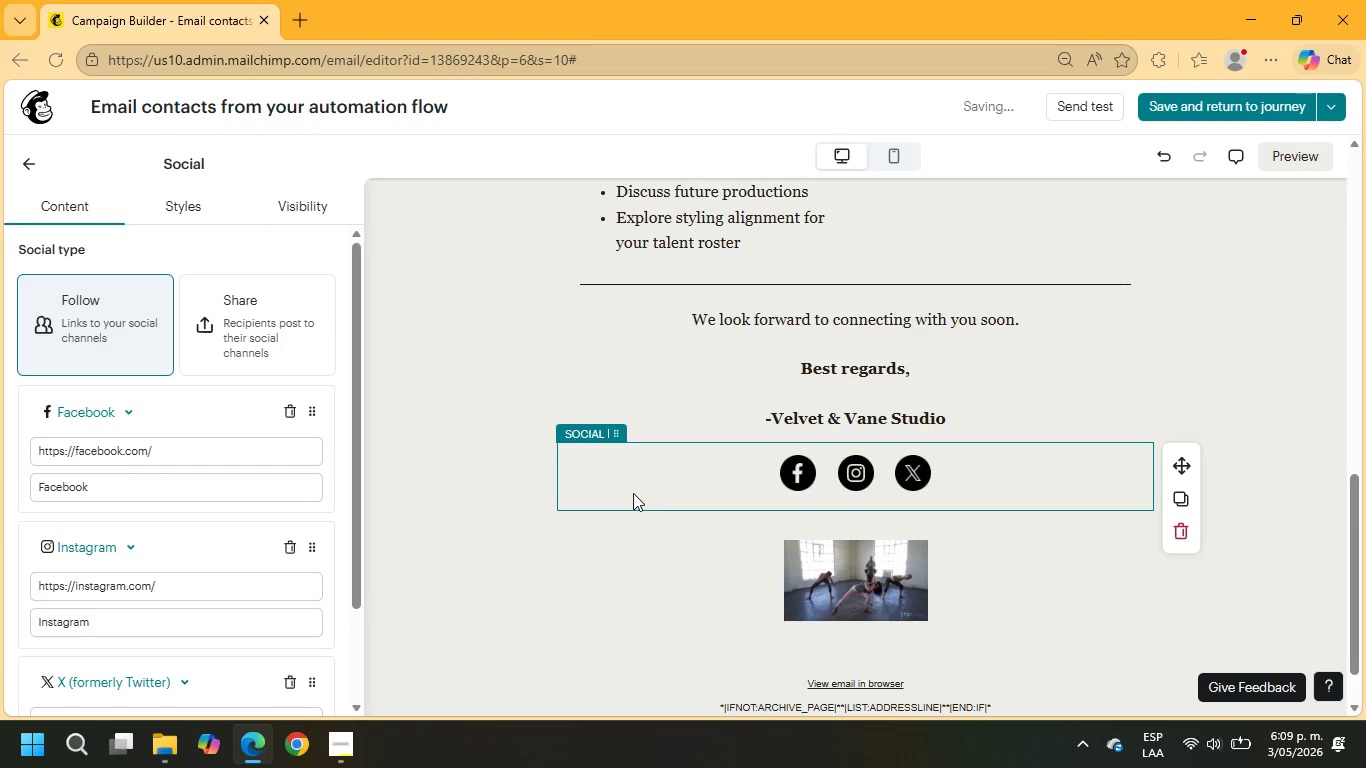 
scroll: coordinate [149, 488], scroll_direction: down, amount: 6.0
 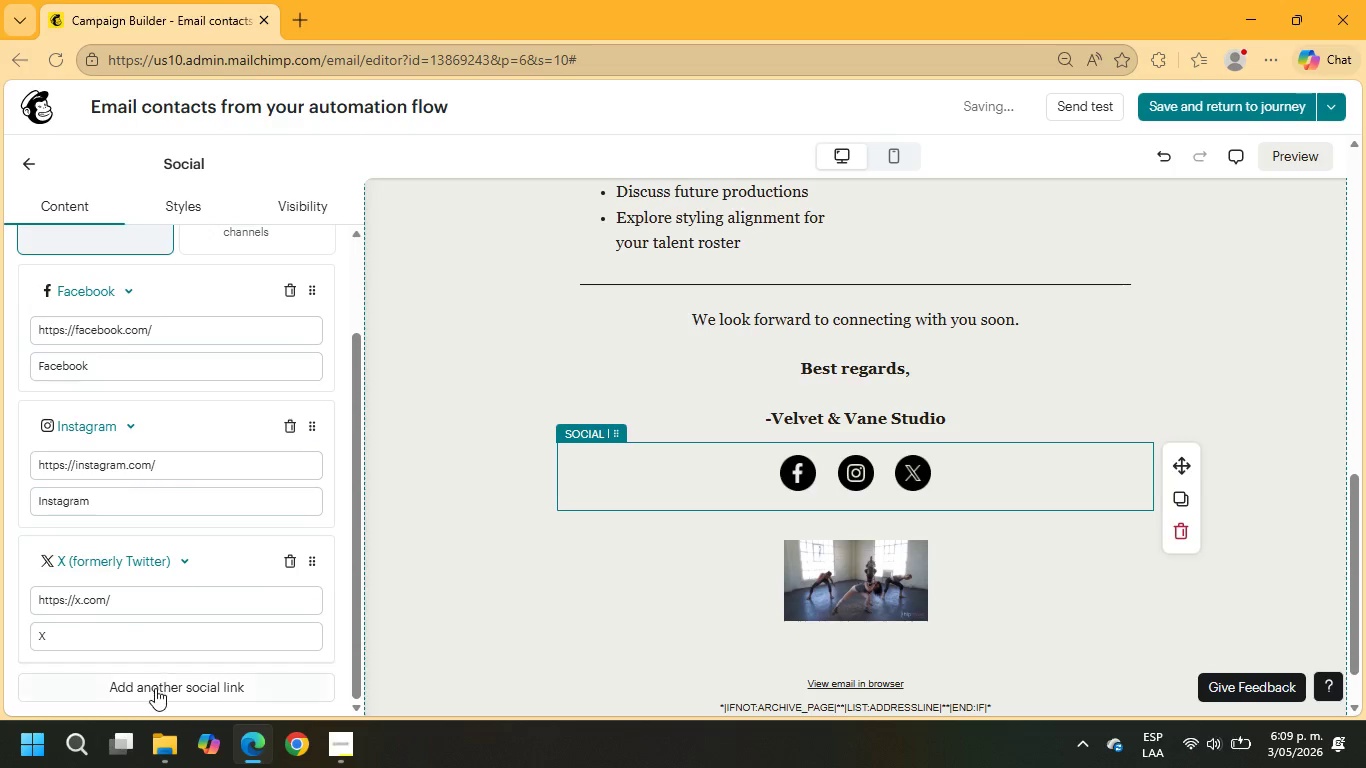 
left_click([155, 690])
 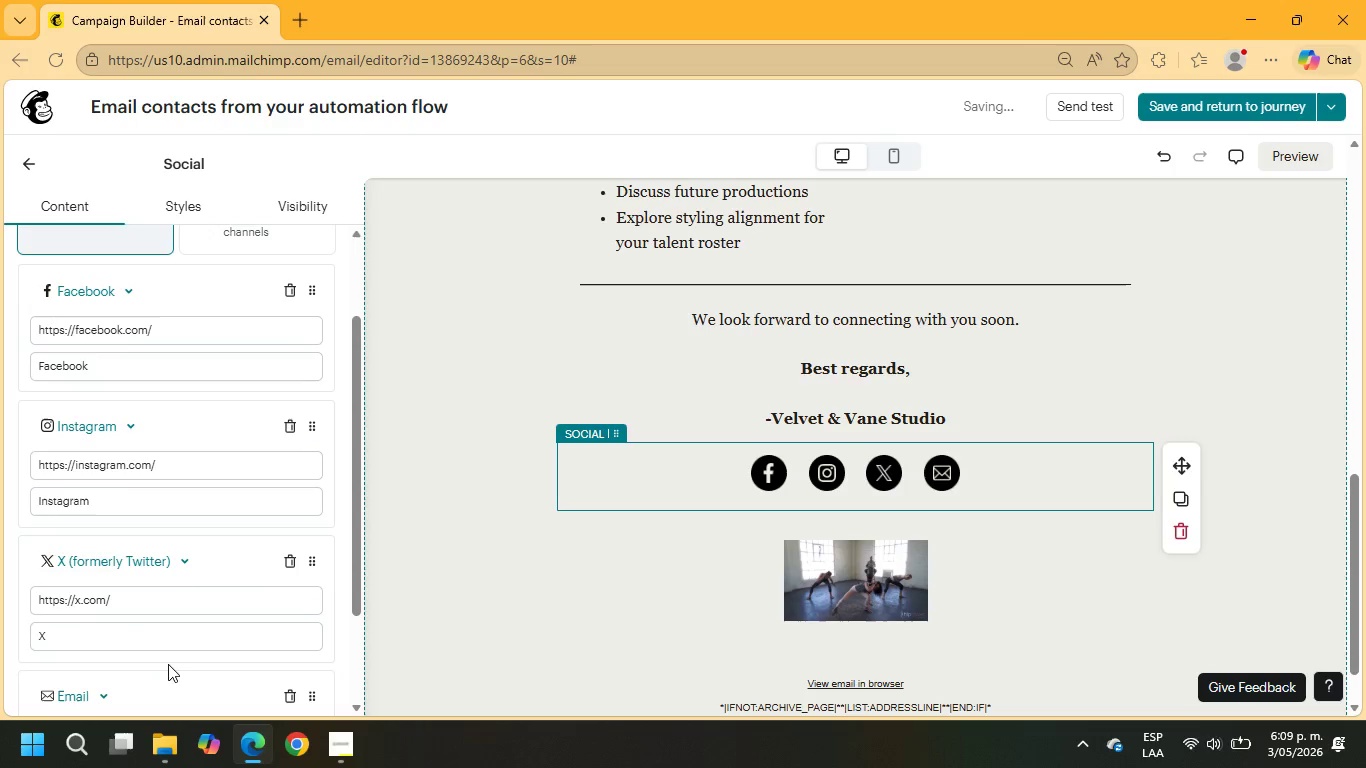 
scroll: coordinate [177, 650], scroll_direction: down, amount: 8.0
 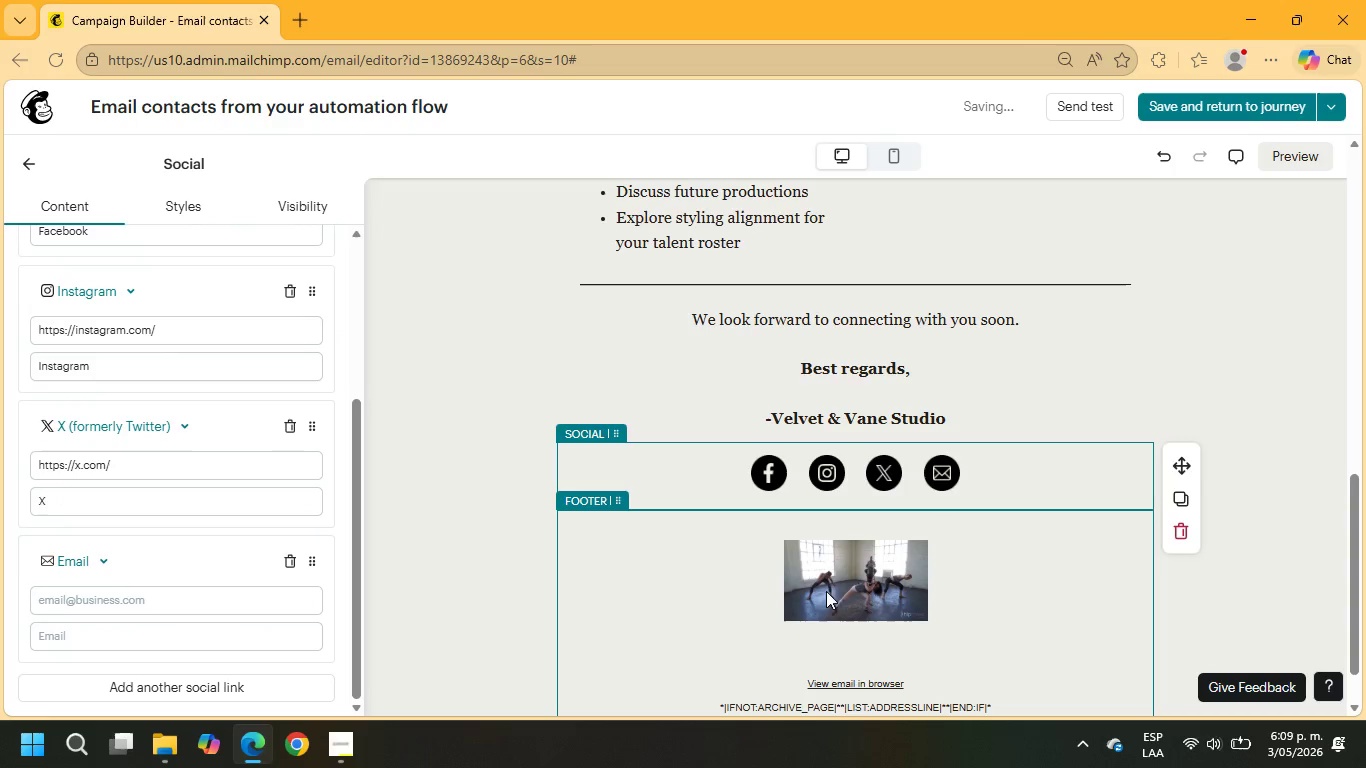 
left_click([838, 582])
 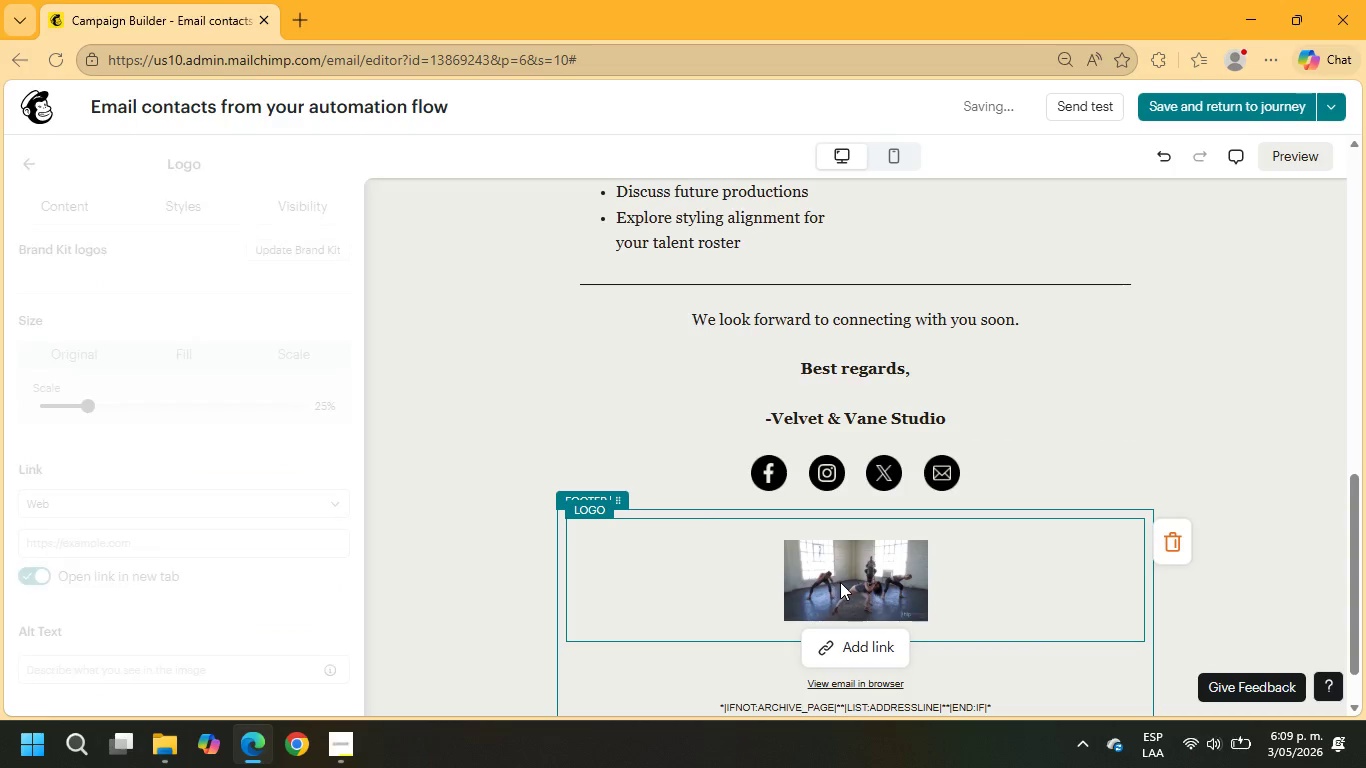 
left_click([840, 582])
 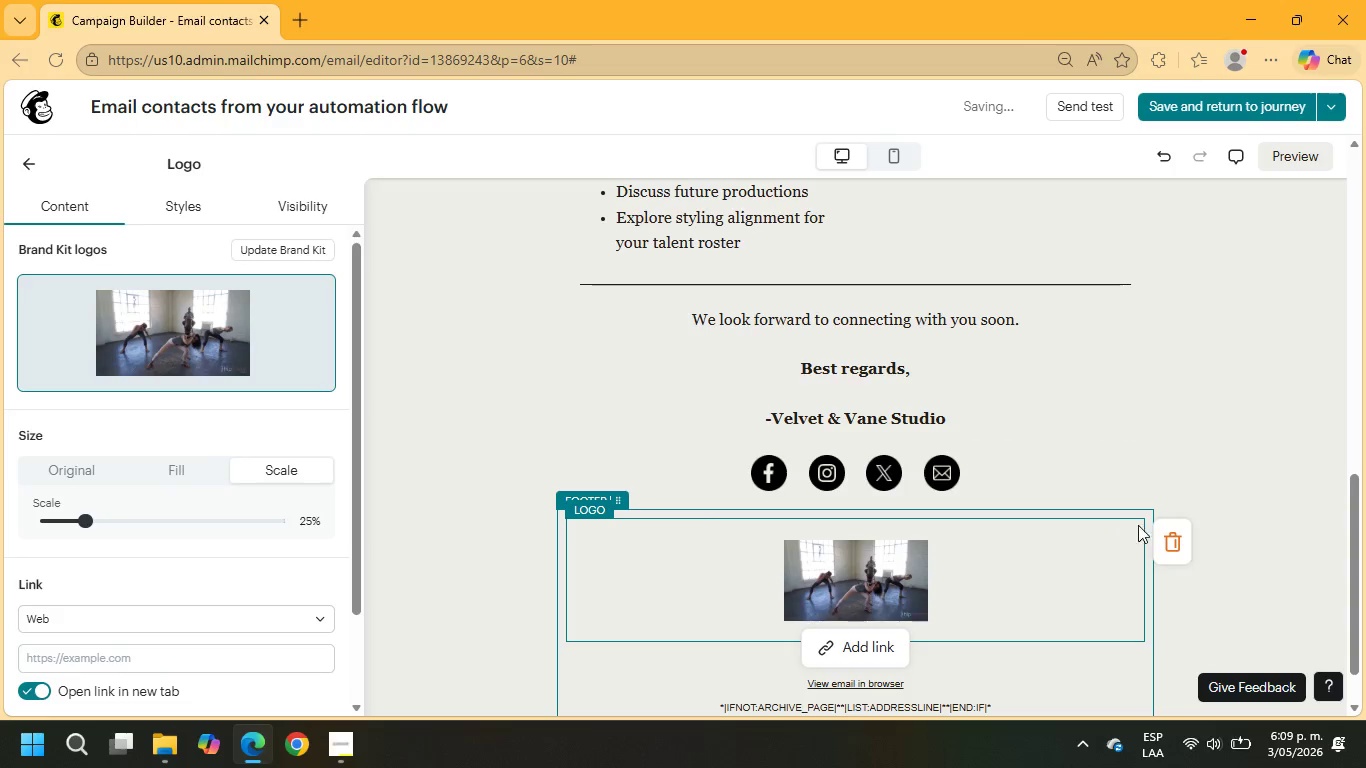 
left_click([1168, 532])
 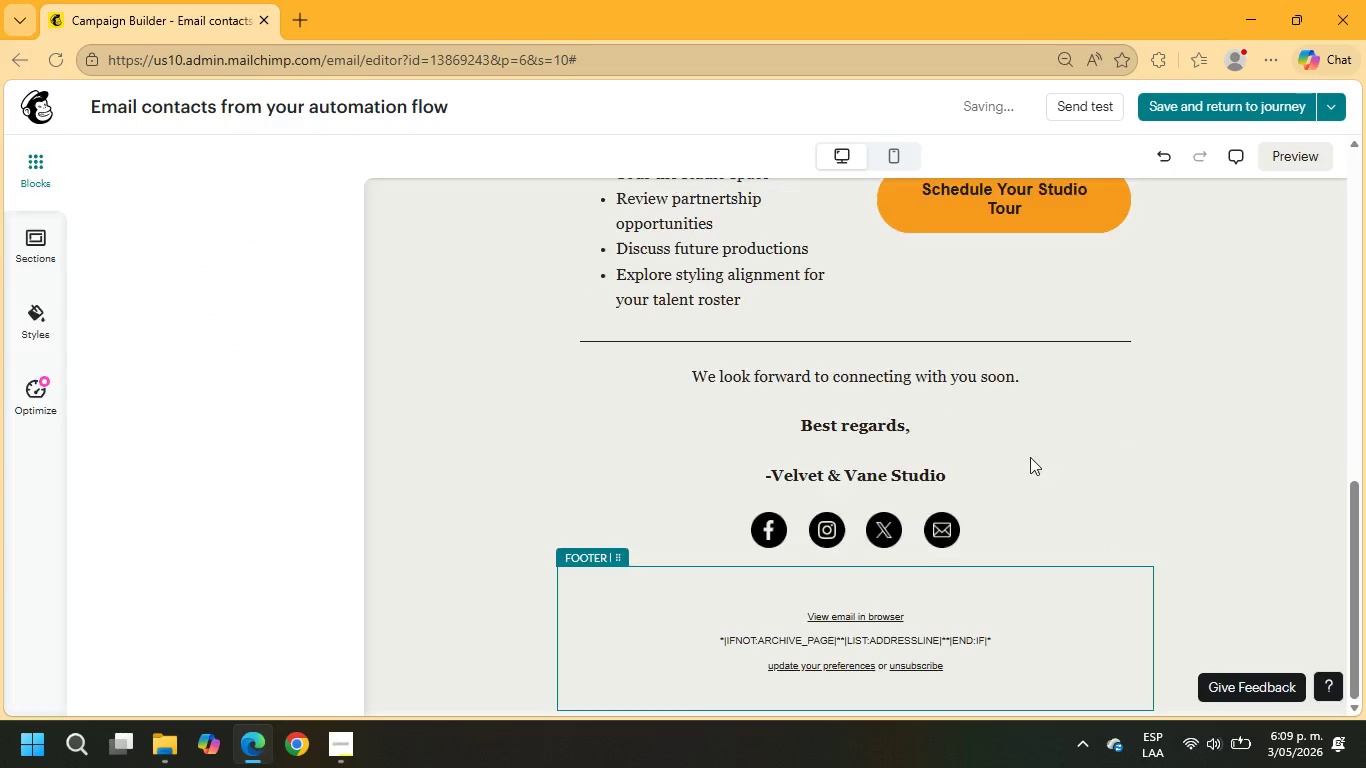 
scroll: coordinate [1015, 434], scroll_direction: up, amount: 4.0
 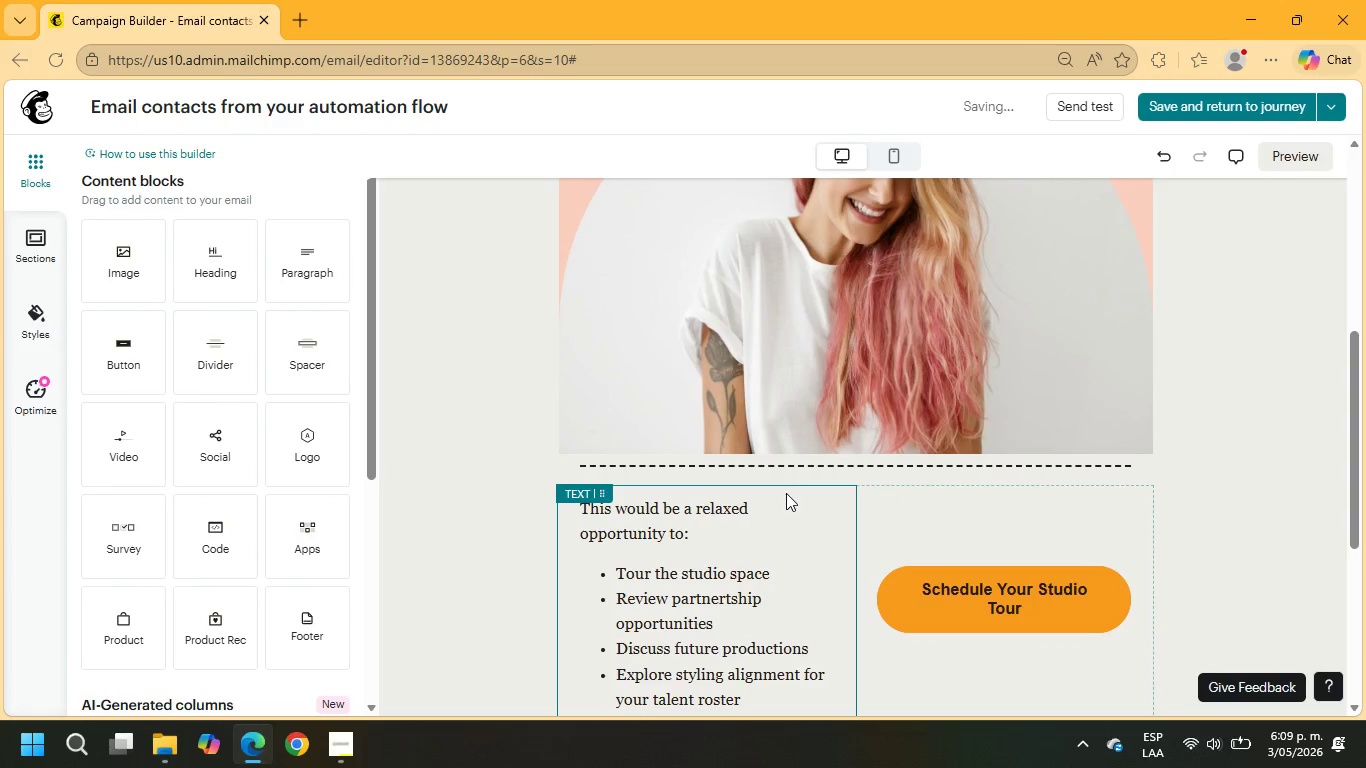 
left_click([820, 484])
 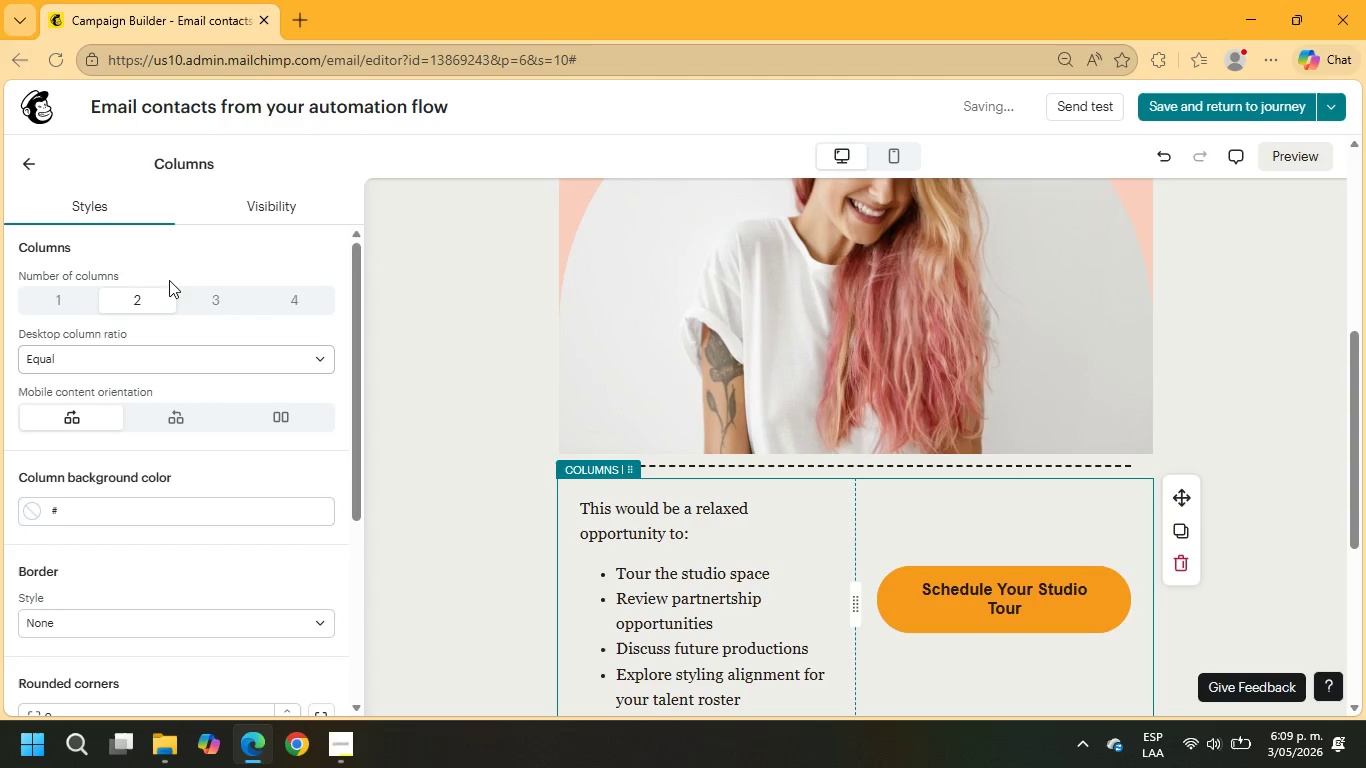 
scroll: coordinate [201, 308], scroll_direction: down, amount: 4.0
 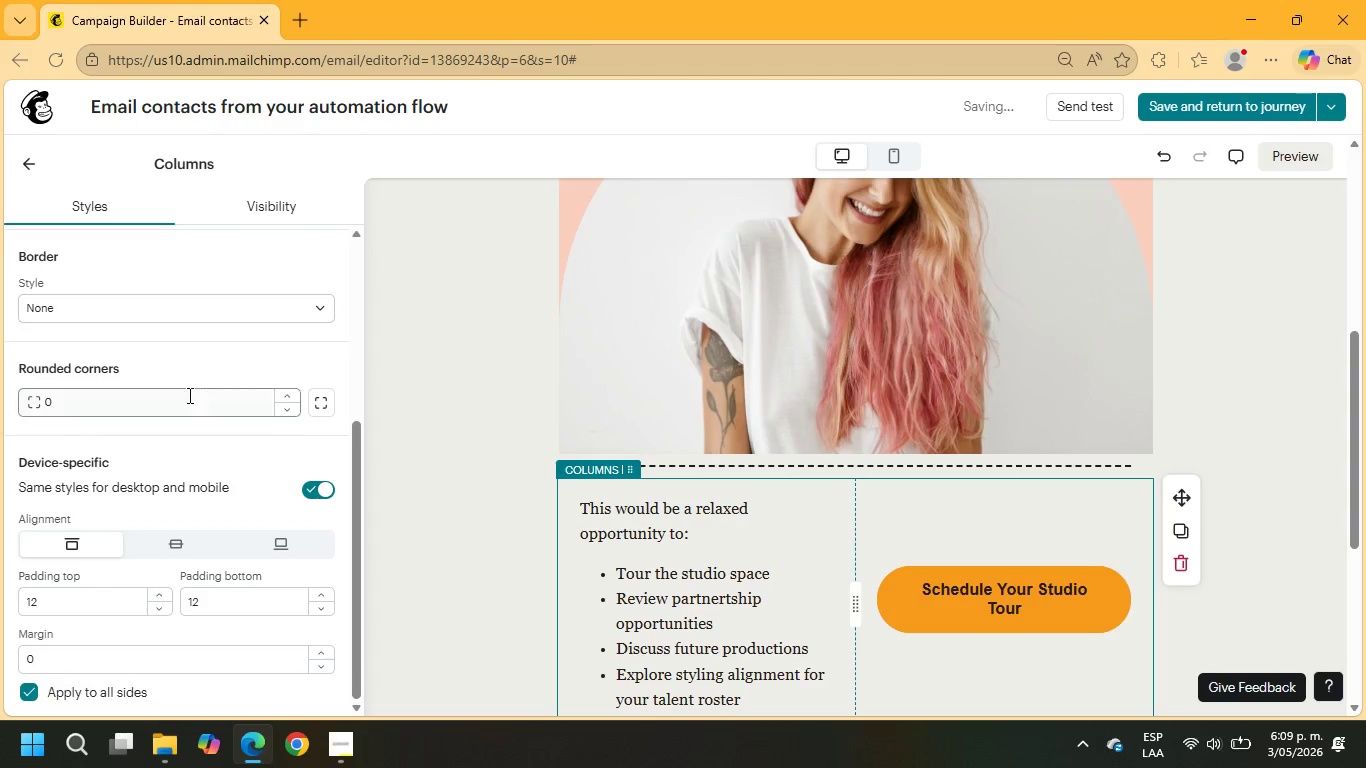 
scroll: coordinate [182, 394], scroll_direction: up, amount: 1.0
 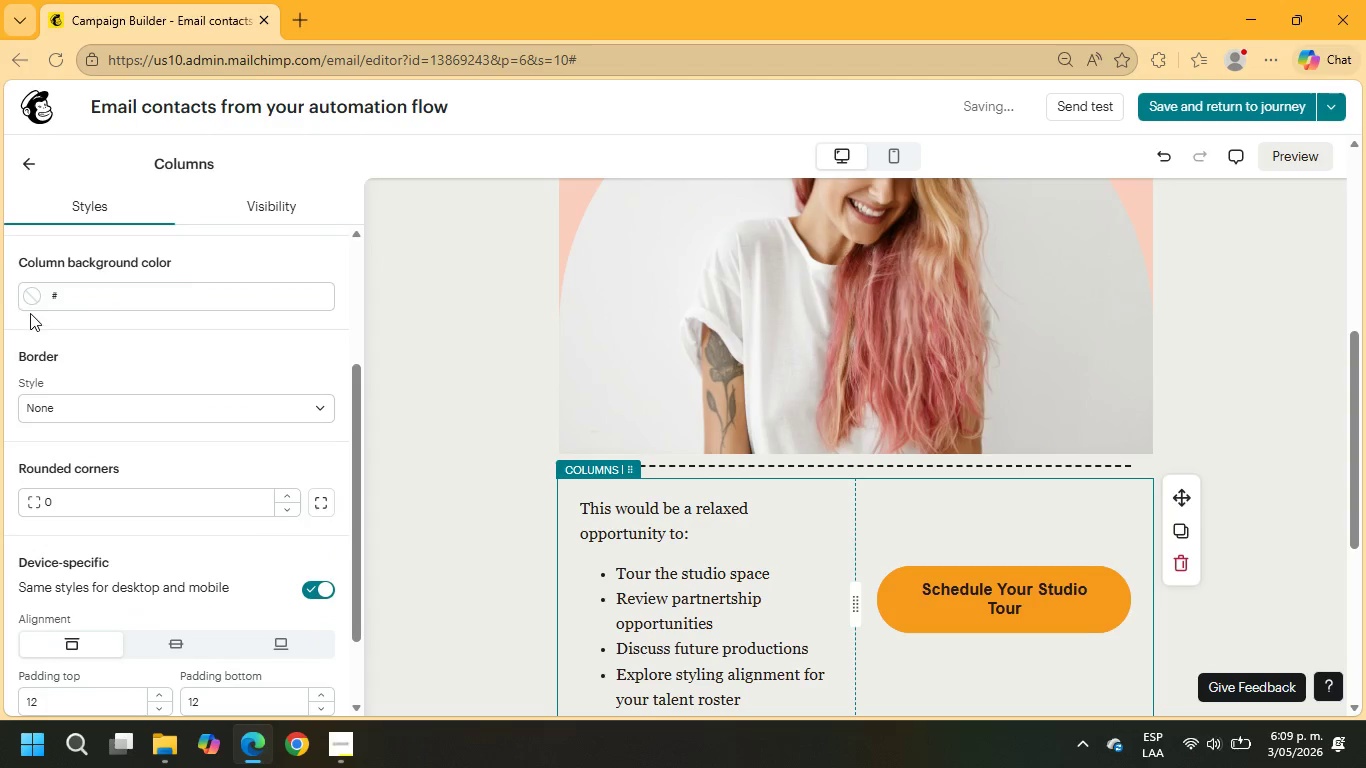 
left_click([30, 302])
 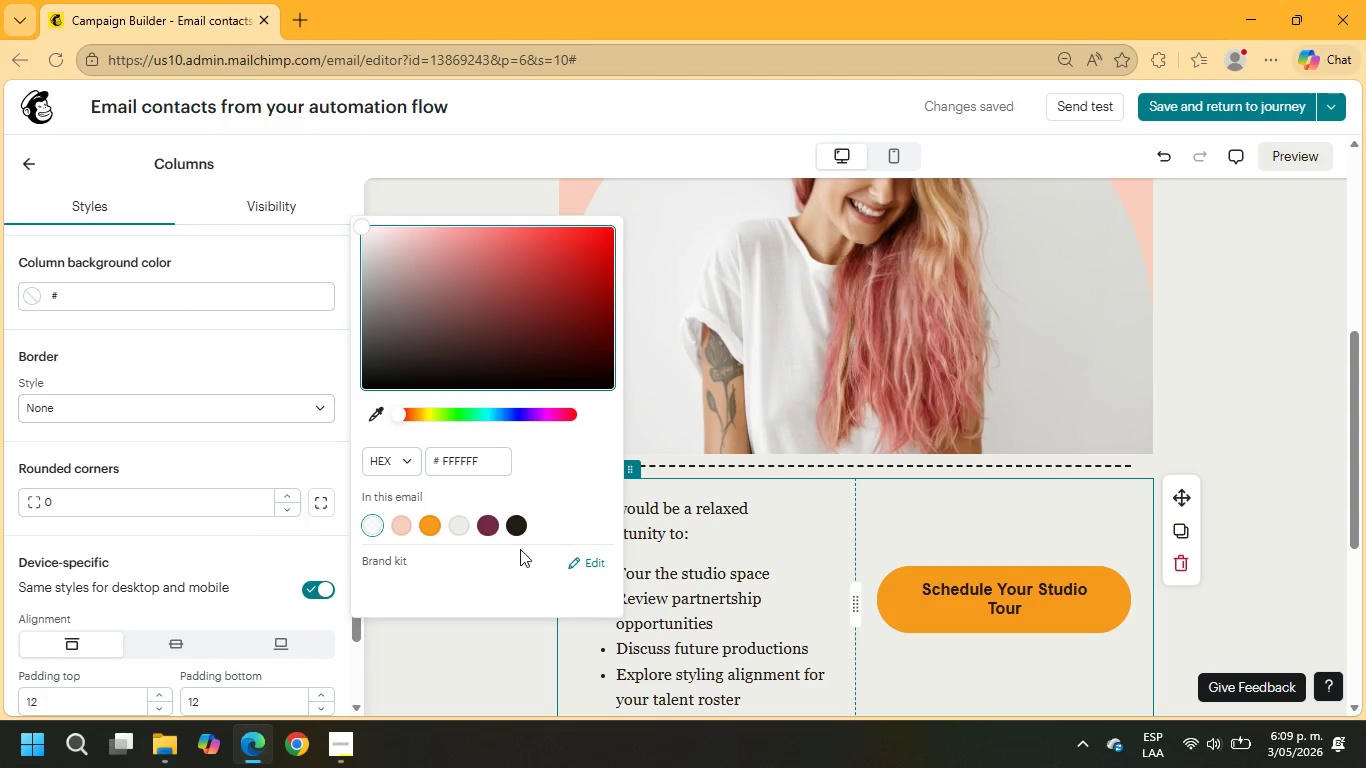 
left_click([522, 528])
 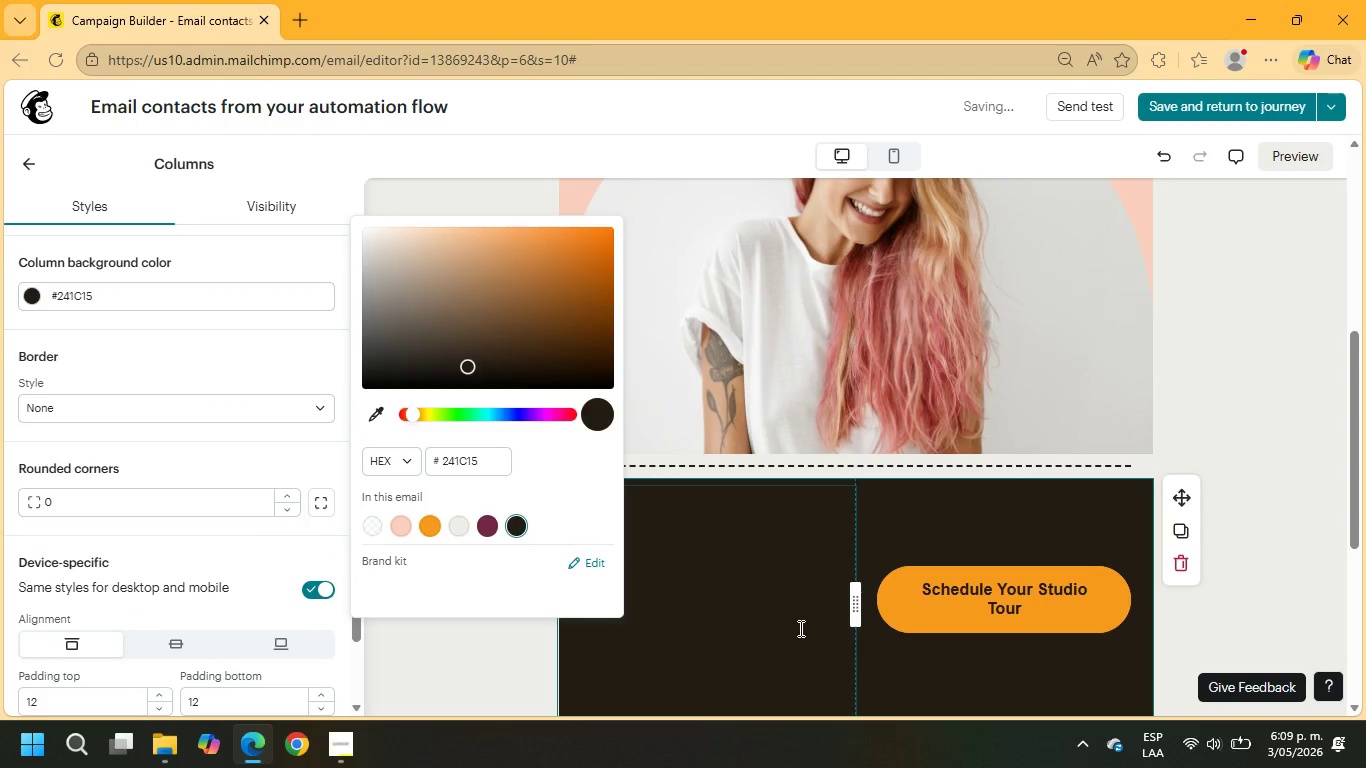 
scroll: coordinate [791, 578], scroll_direction: up, amount: 1.0
 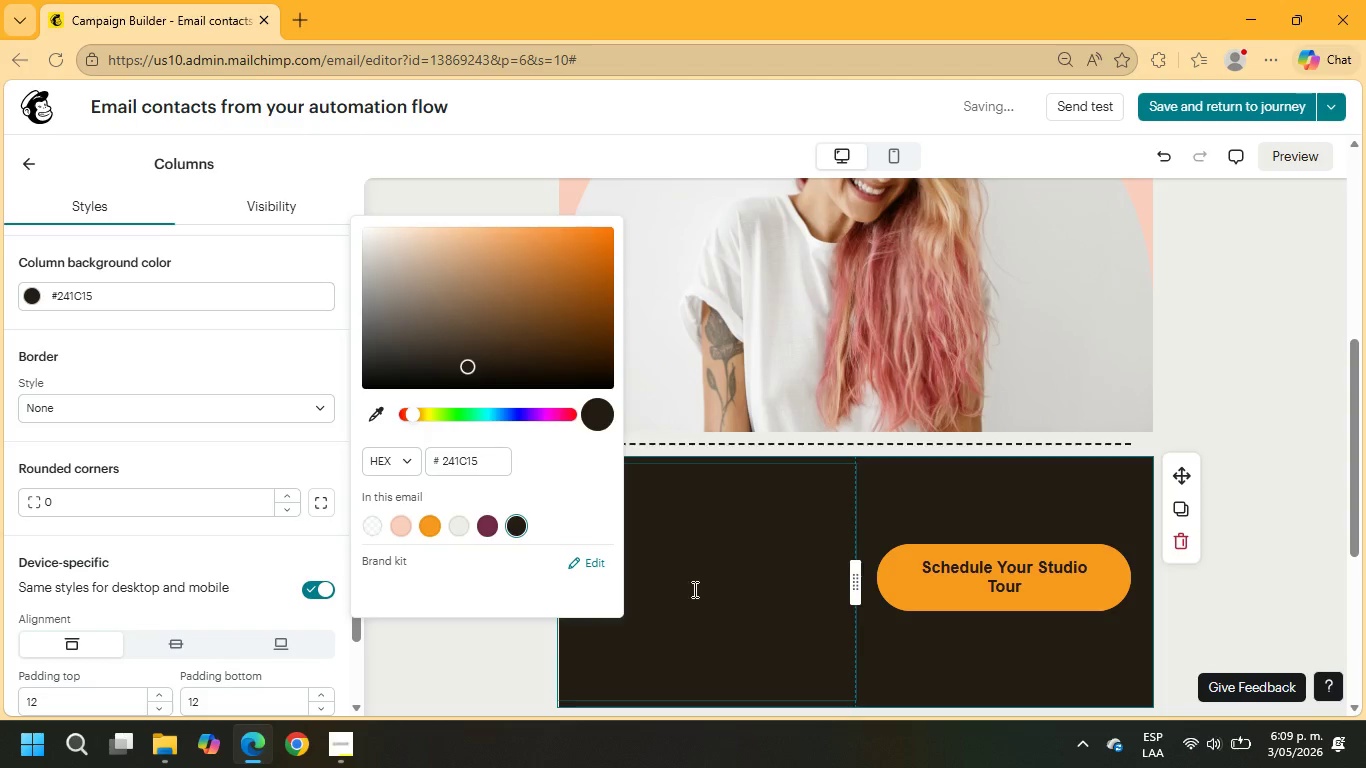 
left_click([461, 531])
 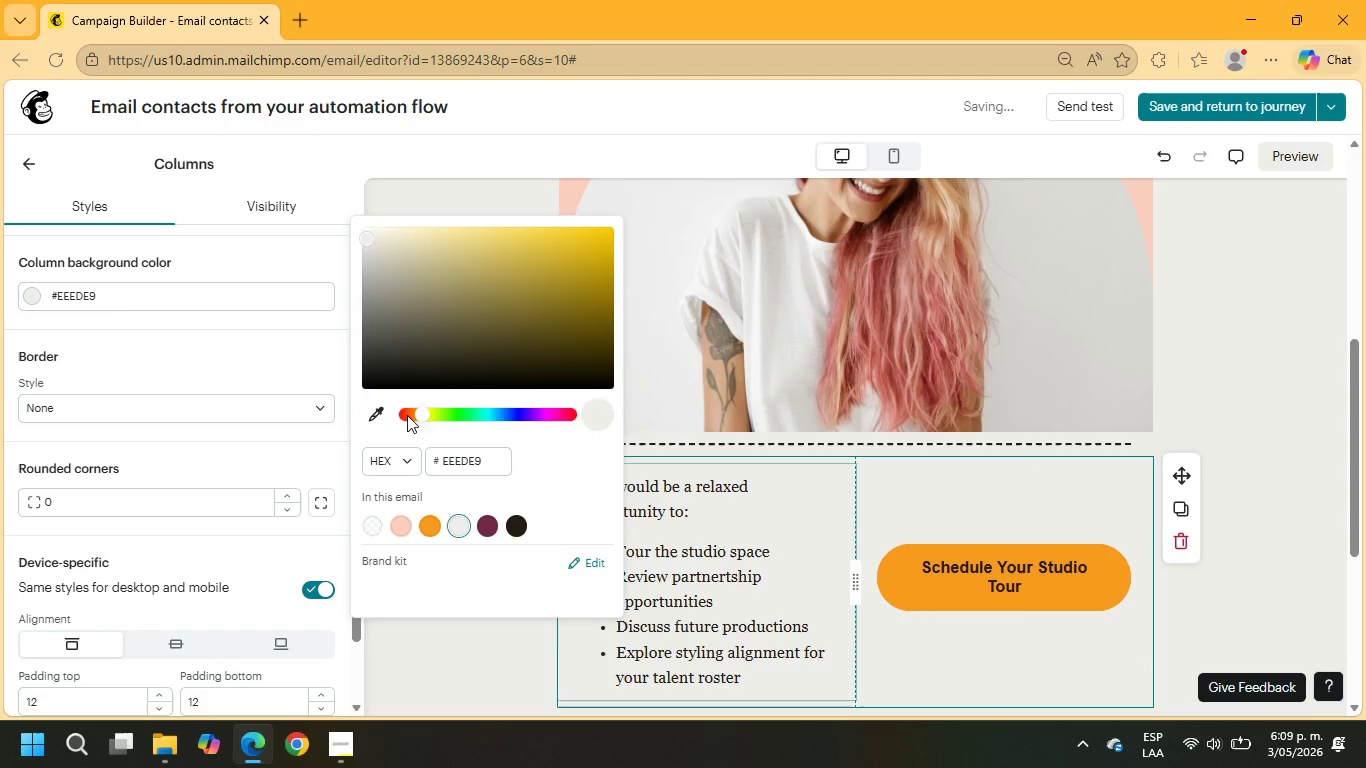 
left_click_drag(start_coordinate=[369, 242], to_coordinate=[376, 261])
 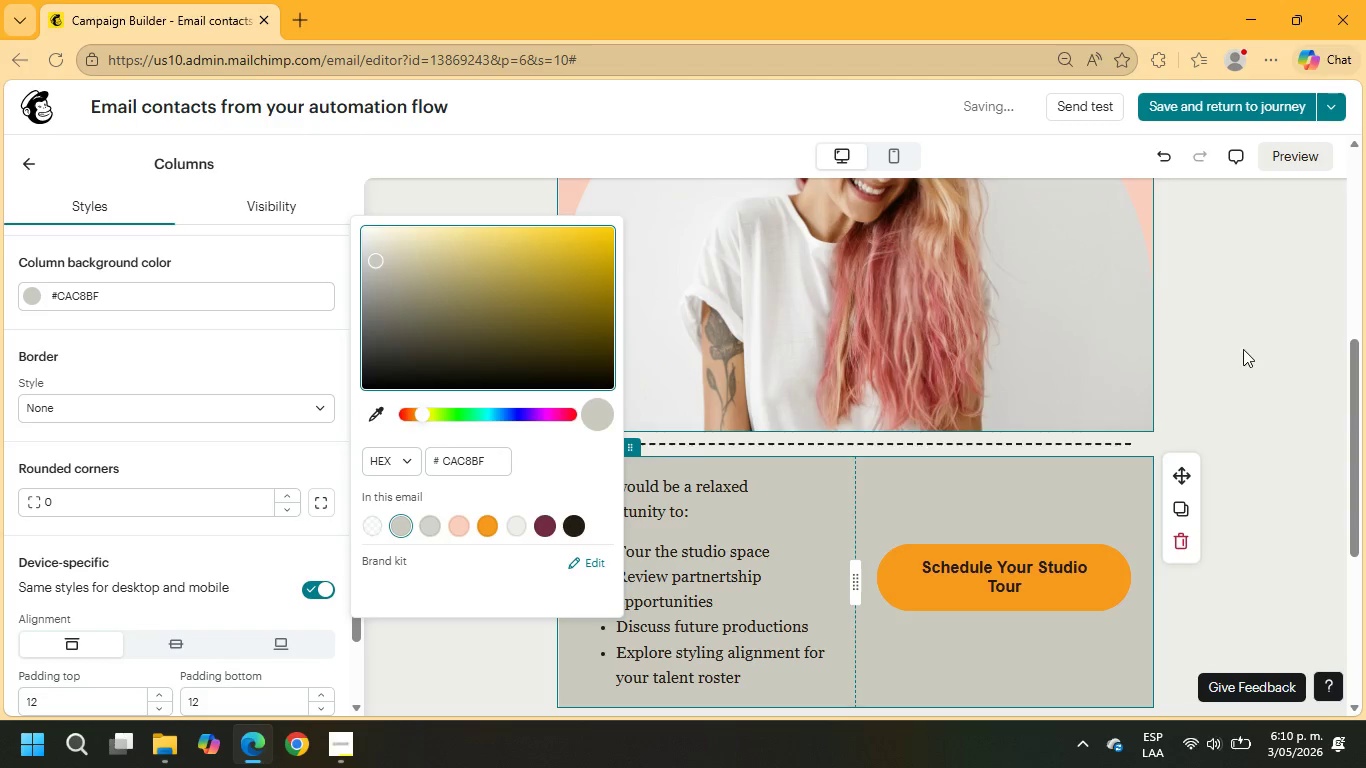 
left_click([1244, 350])
 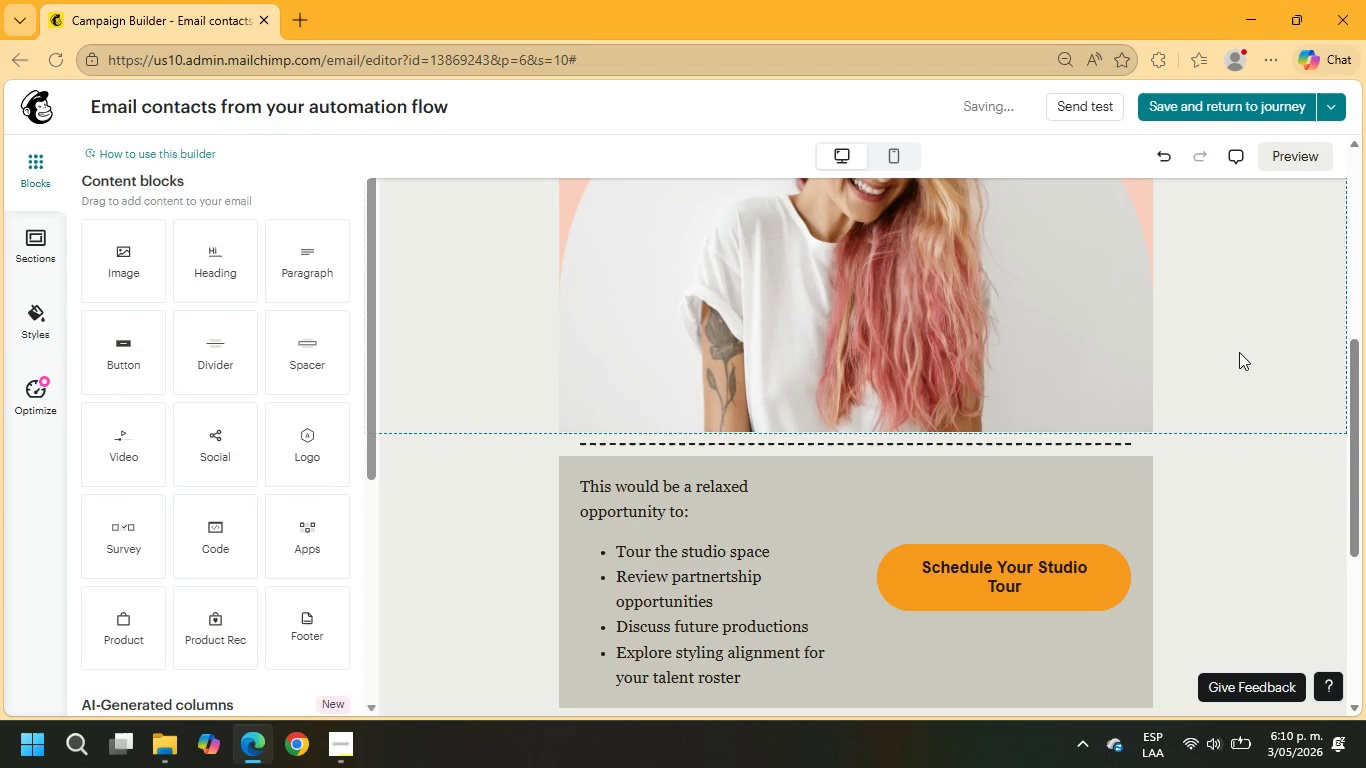 
scroll: coordinate [1239, 352], scroll_direction: up, amount: 1.0
 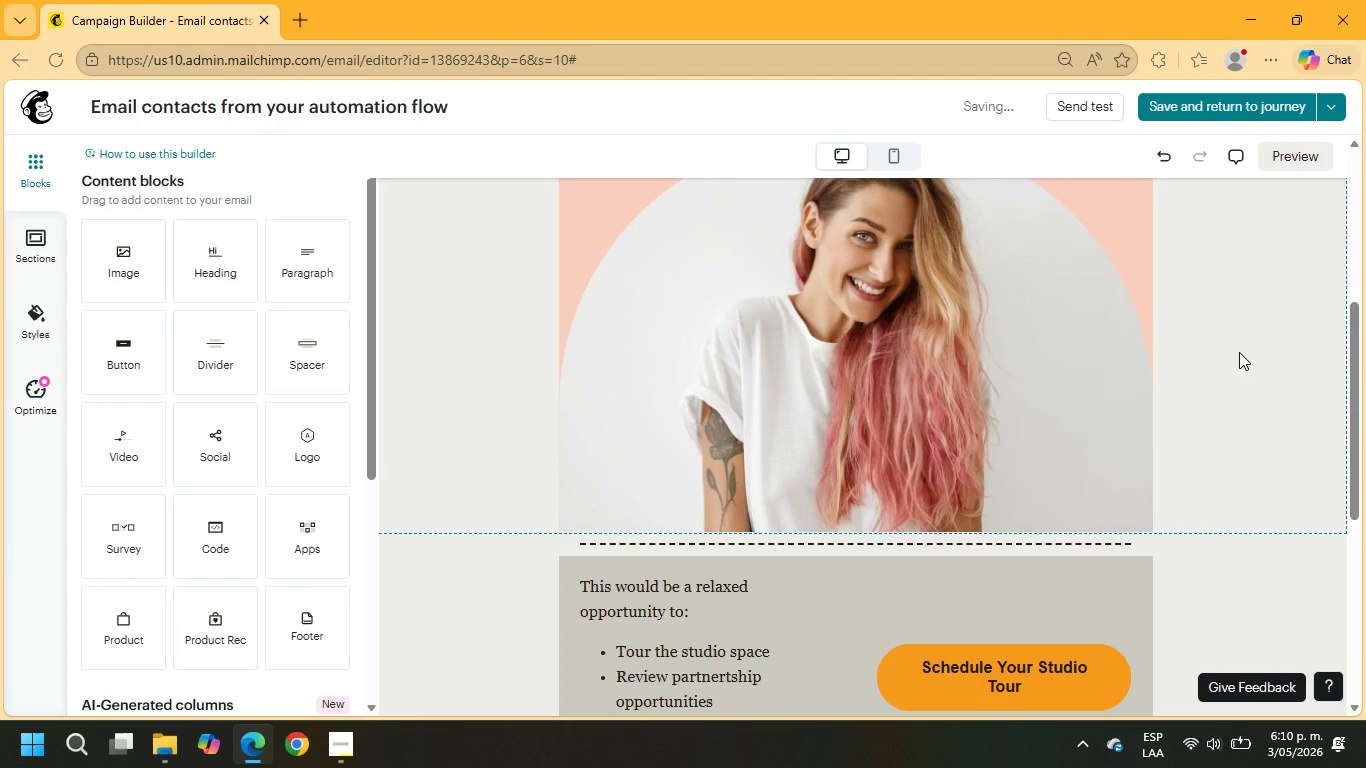 
scroll: coordinate [1239, 352], scroll_direction: down, amount: 3.0
 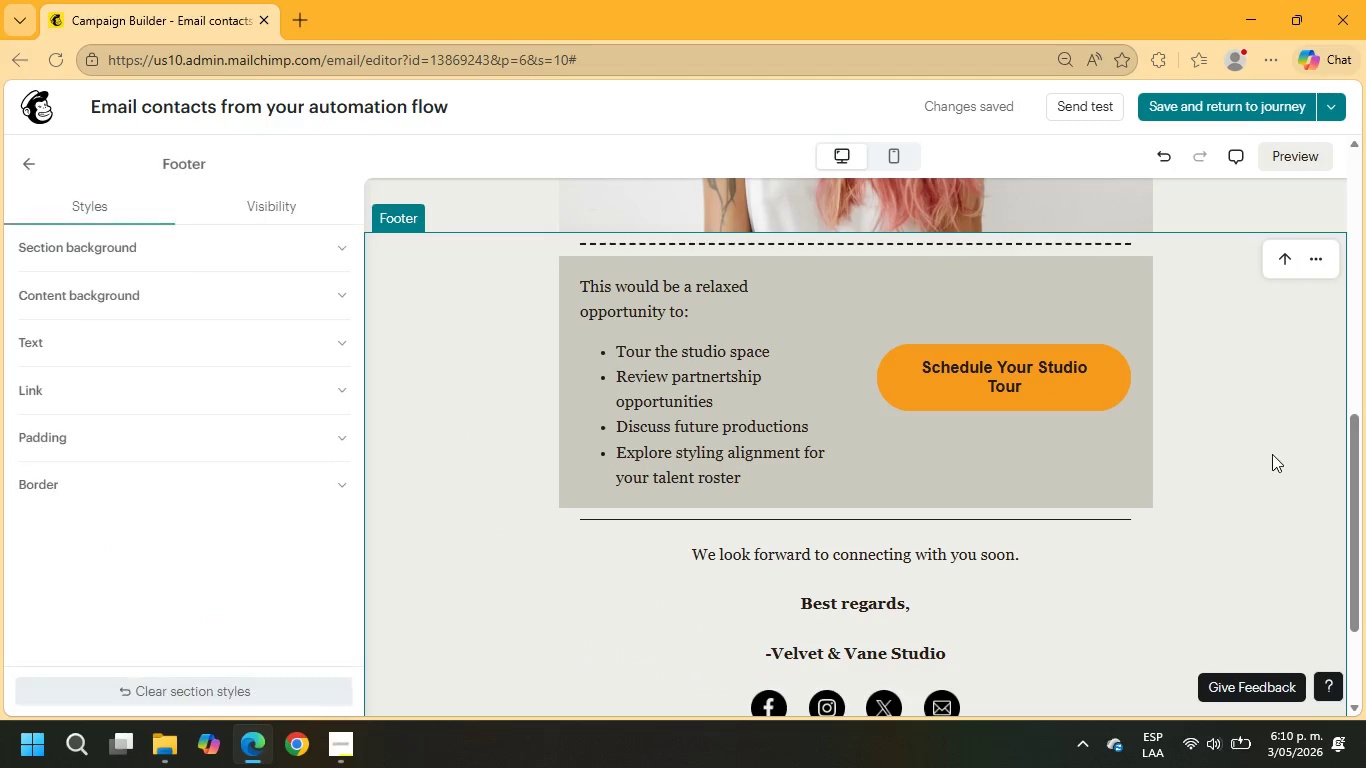 
scroll: coordinate [1272, 454], scroll_direction: up, amount: 7.0
 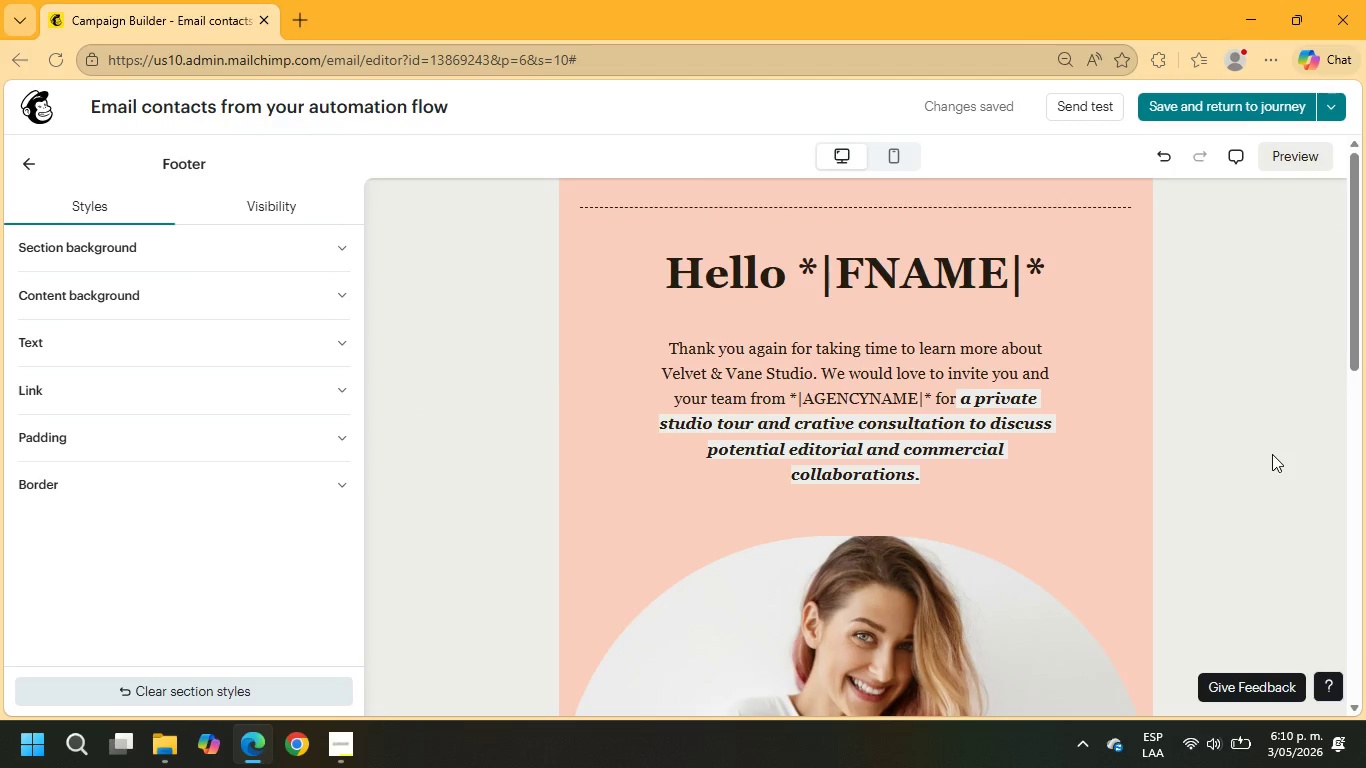 
scroll: coordinate [1278, 451], scroll_direction: down, amount: 11.0
 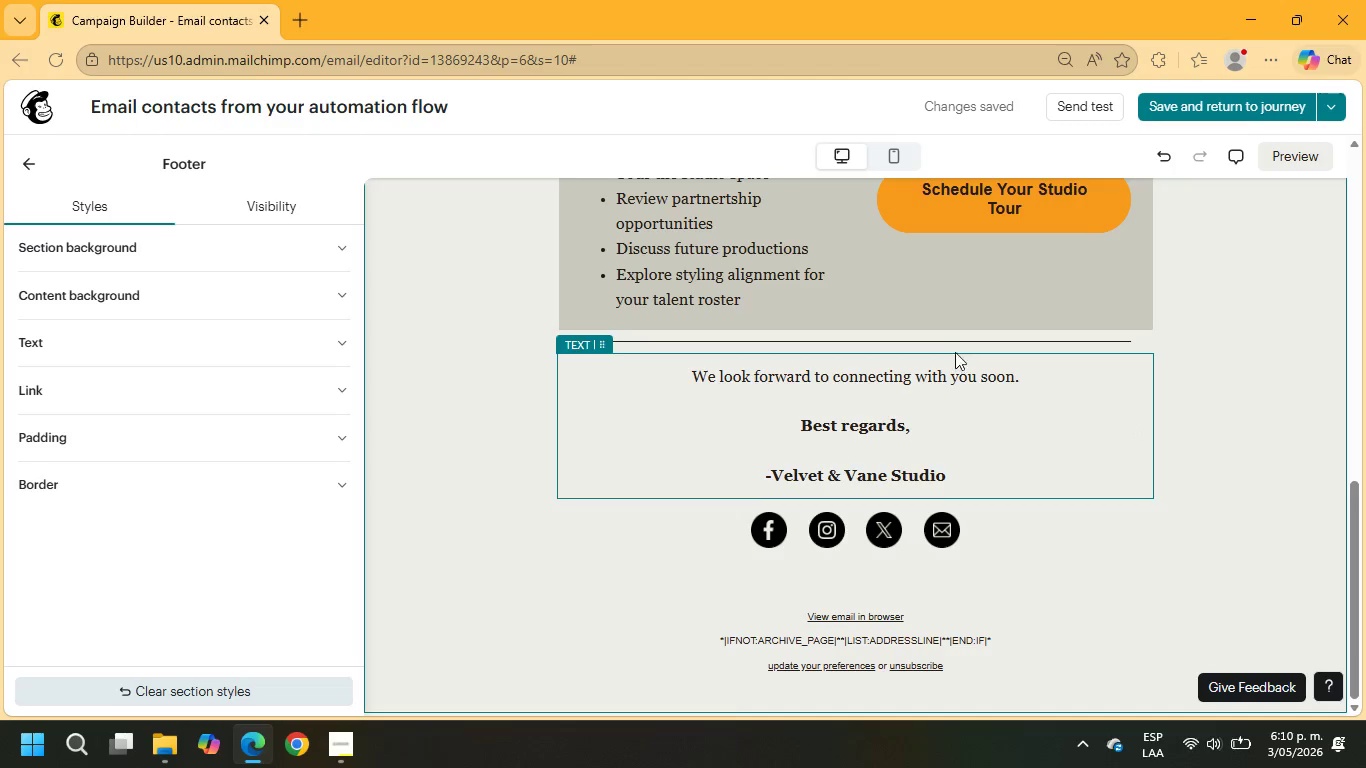 
left_click([955, 346])
 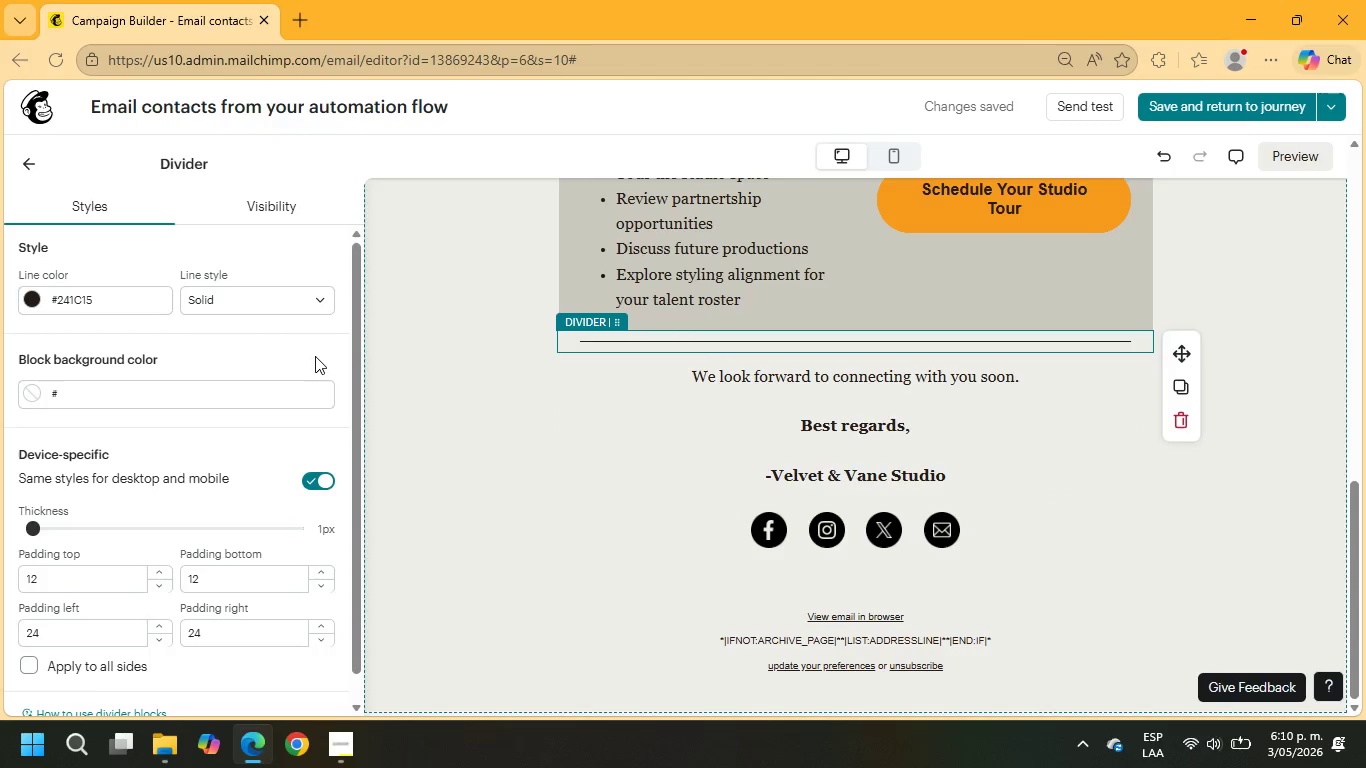 
left_click([285, 300])
 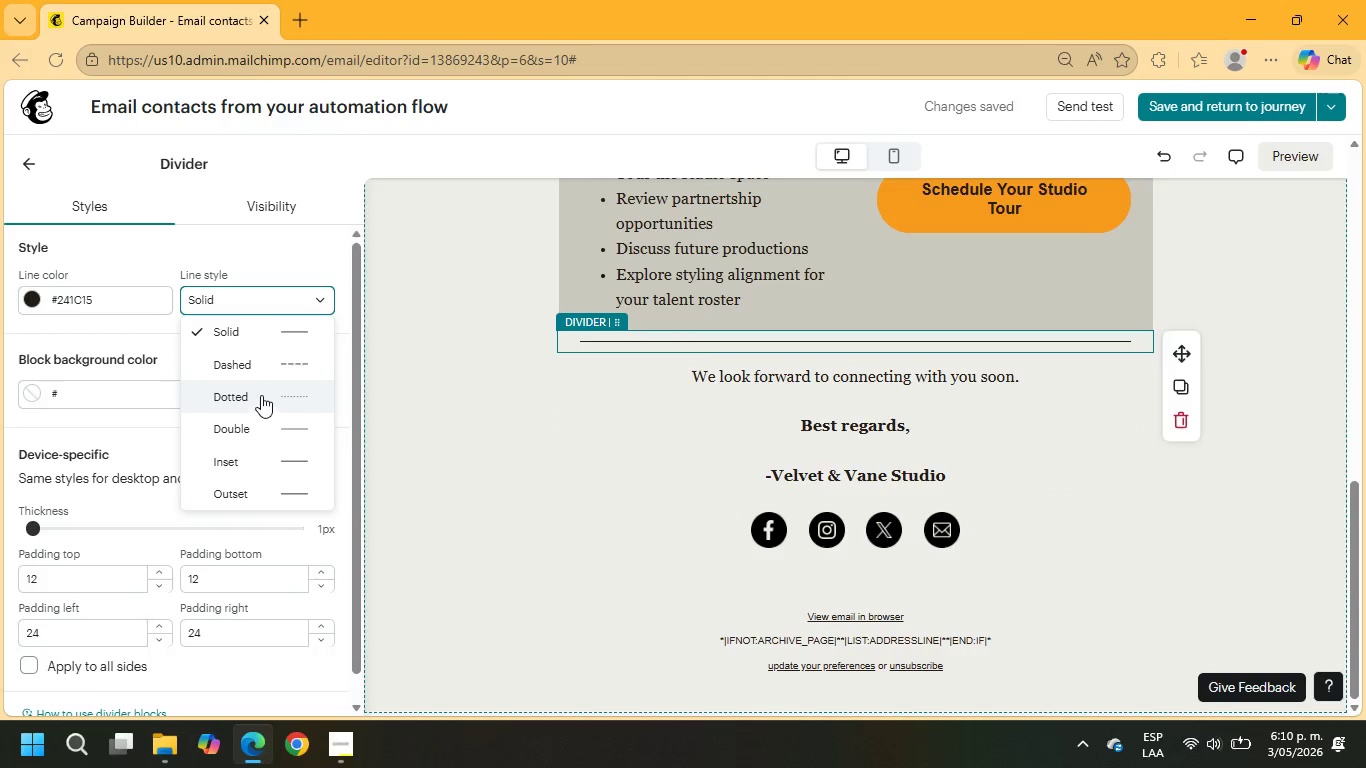 
left_click([261, 392])
 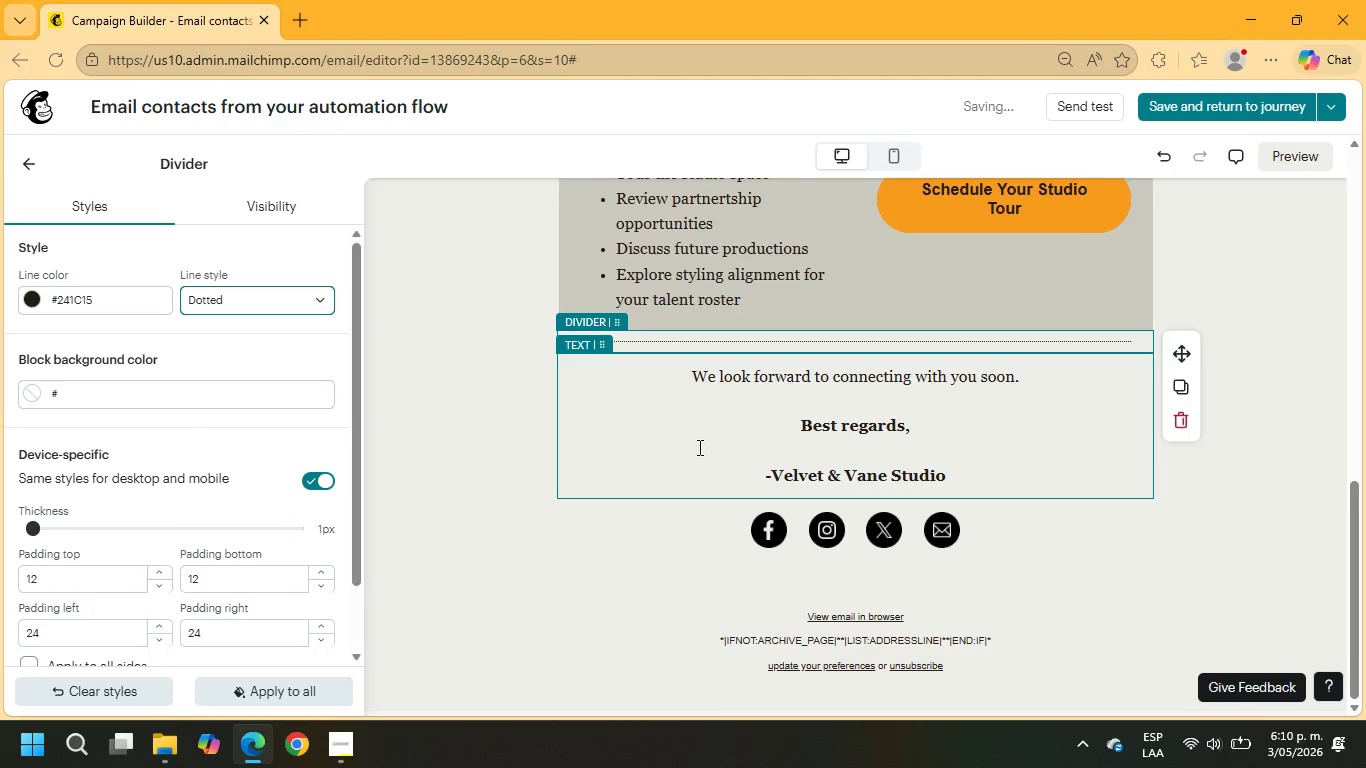 
scroll: coordinate [698, 447], scroll_direction: up, amount: 7.0
 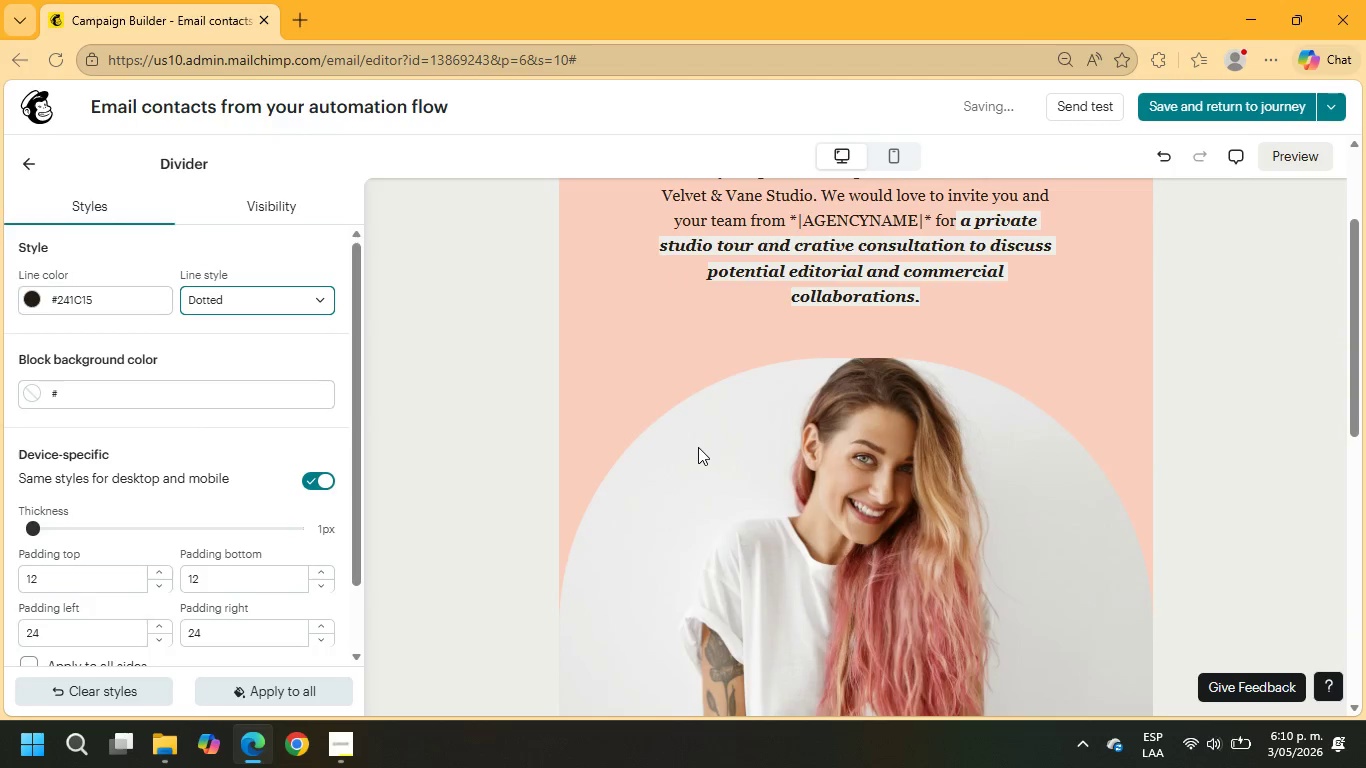 
scroll: coordinate [698, 448], scroll_direction: down, amount: 3.0
 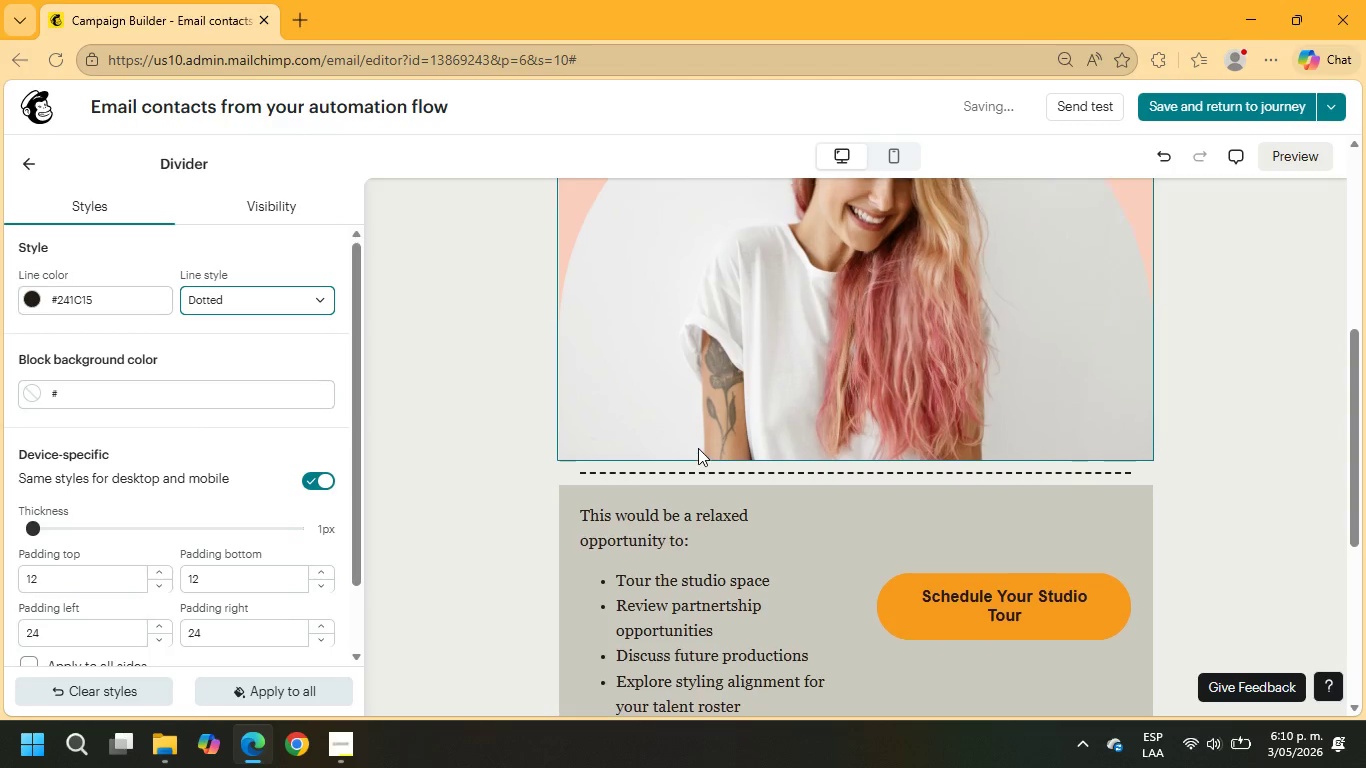 
scroll: coordinate [698, 448], scroll_direction: up, amount: 7.0
 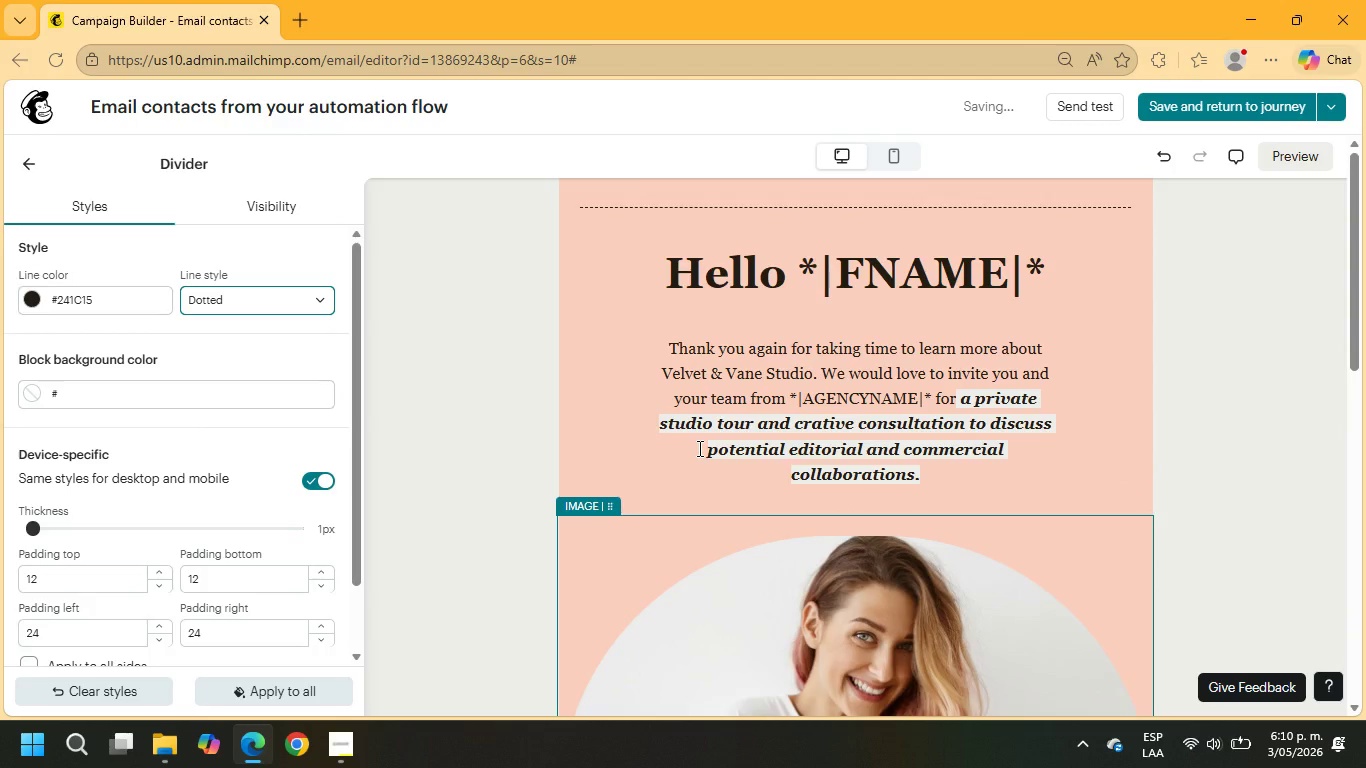 
scroll: coordinate [698, 448], scroll_direction: down, amount: 5.0
 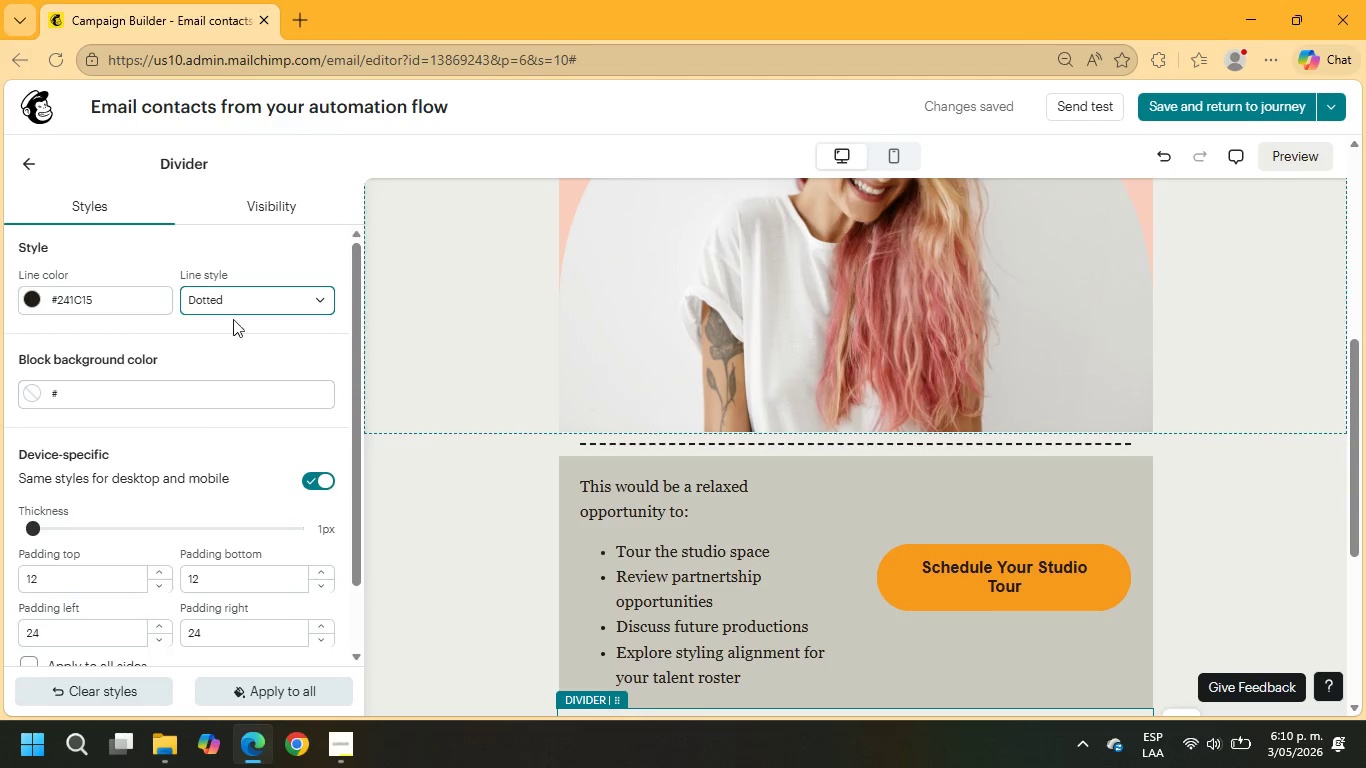 
left_click([229, 301])
 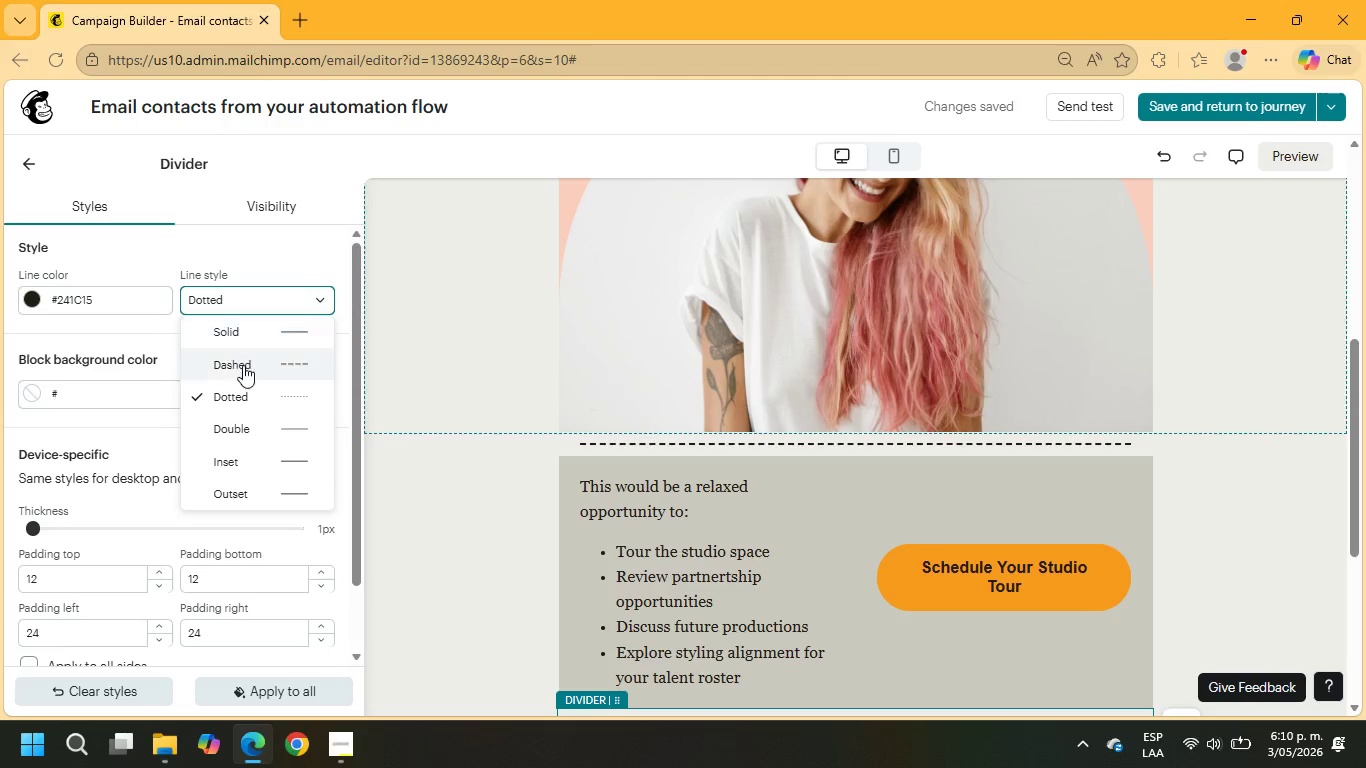 
left_click([245, 370])
 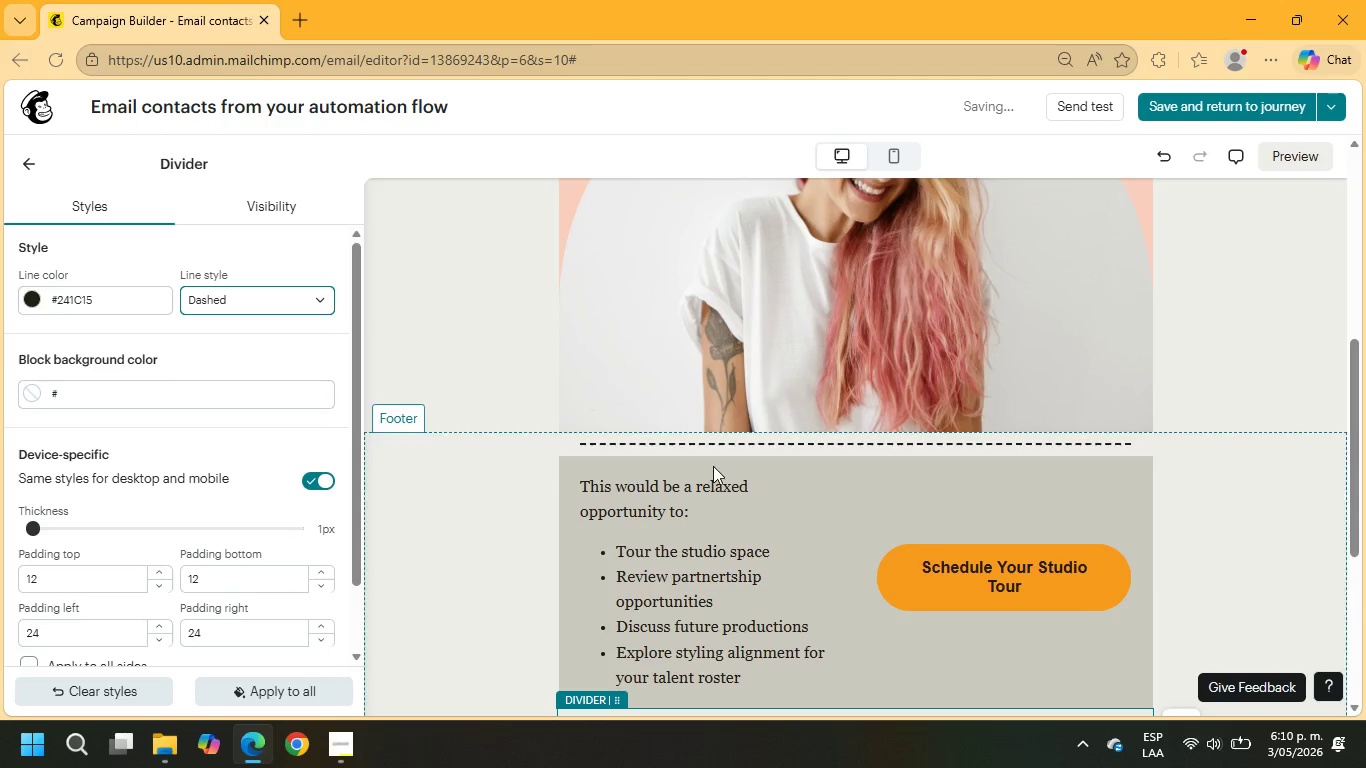 
scroll: coordinate [758, 467], scroll_direction: down, amount: 5.0
 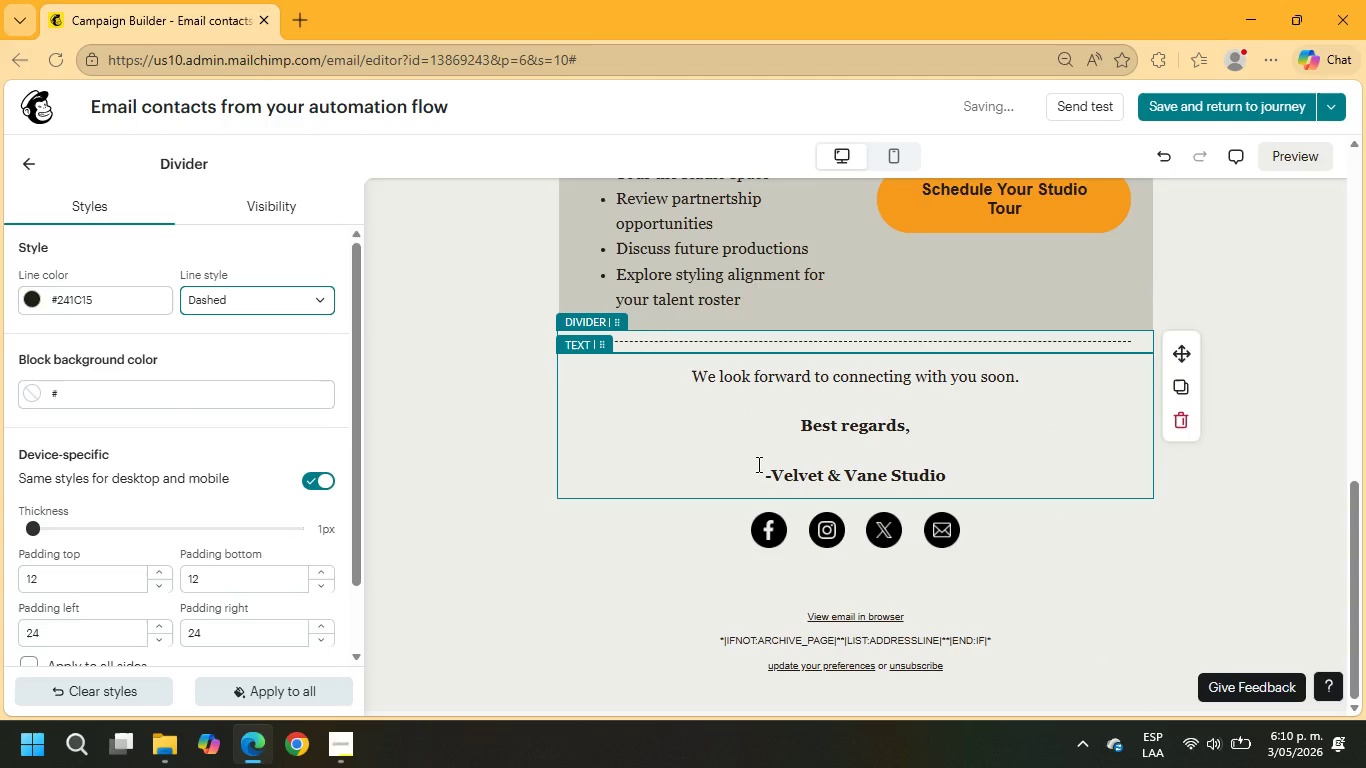 
scroll: coordinate [757, 464], scroll_direction: up, amount: 4.0
 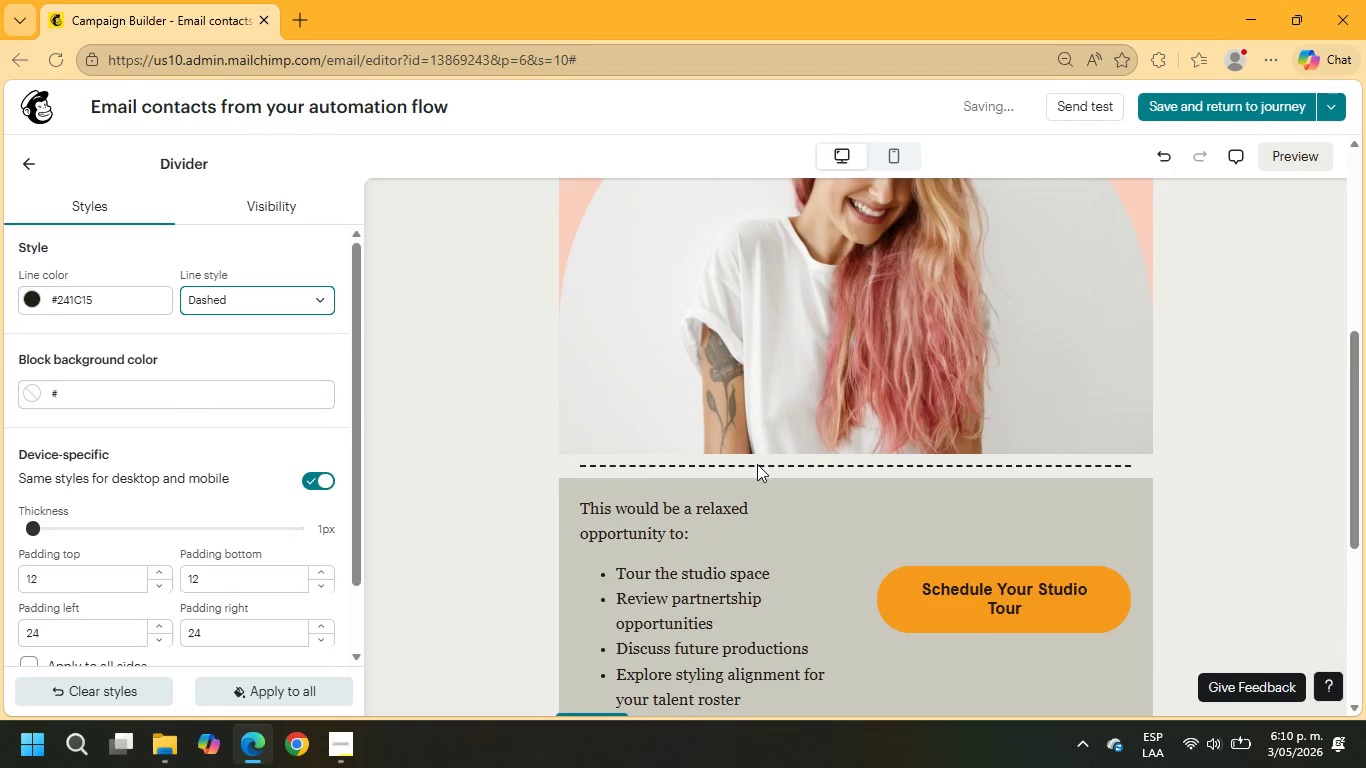 
scroll: coordinate [757, 464], scroll_direction: down, amount: 5.0
 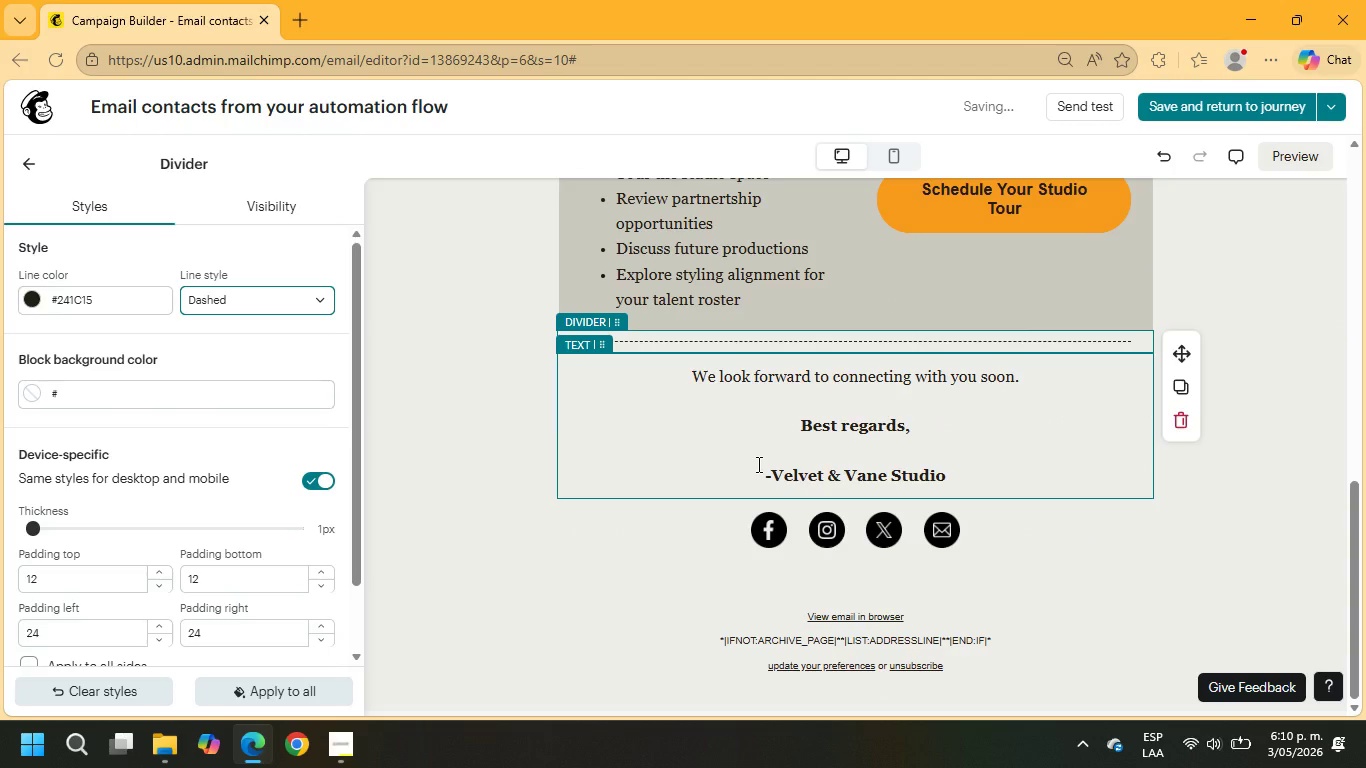 
scroll: coordinate [757, 464], scroll_direction: up, amount: 14.0
 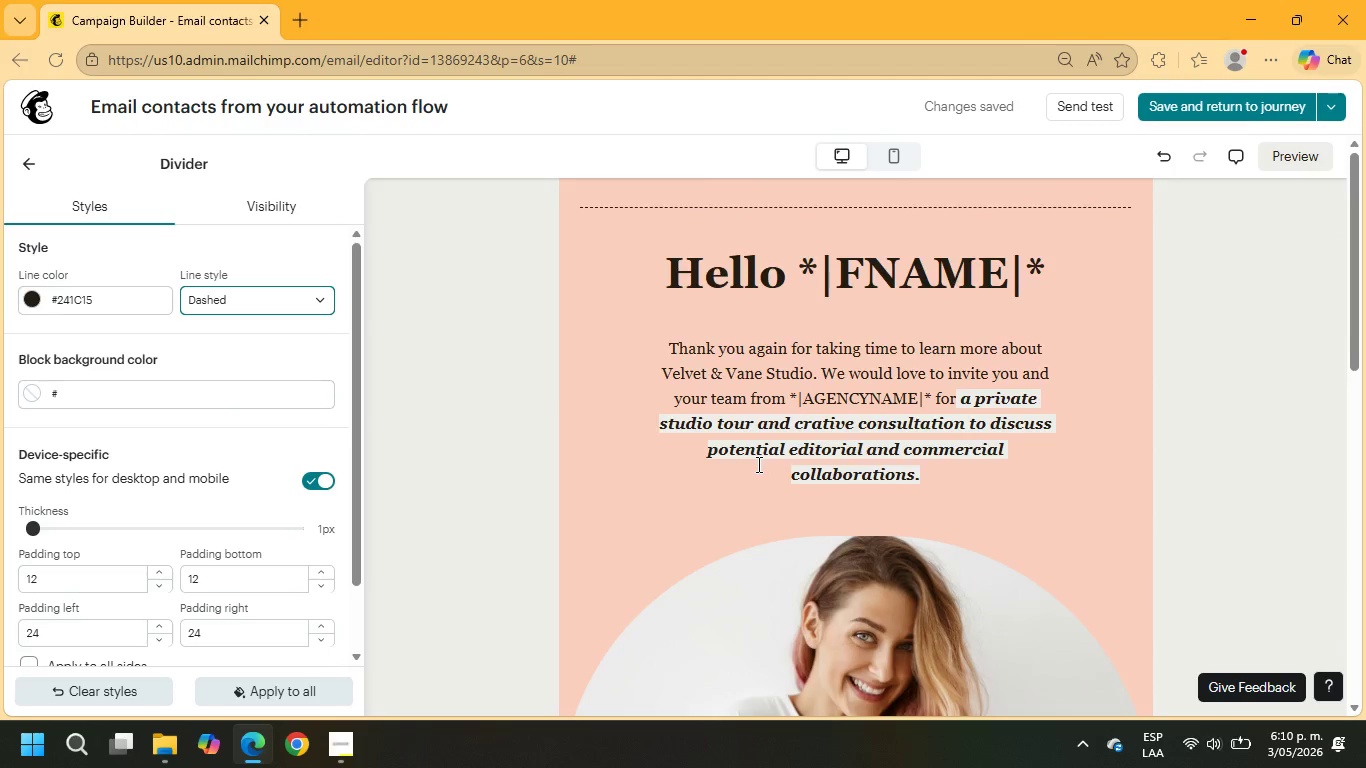 
scroll: coordinate [755, 471], scroll_direction: down, amount: 13.0
 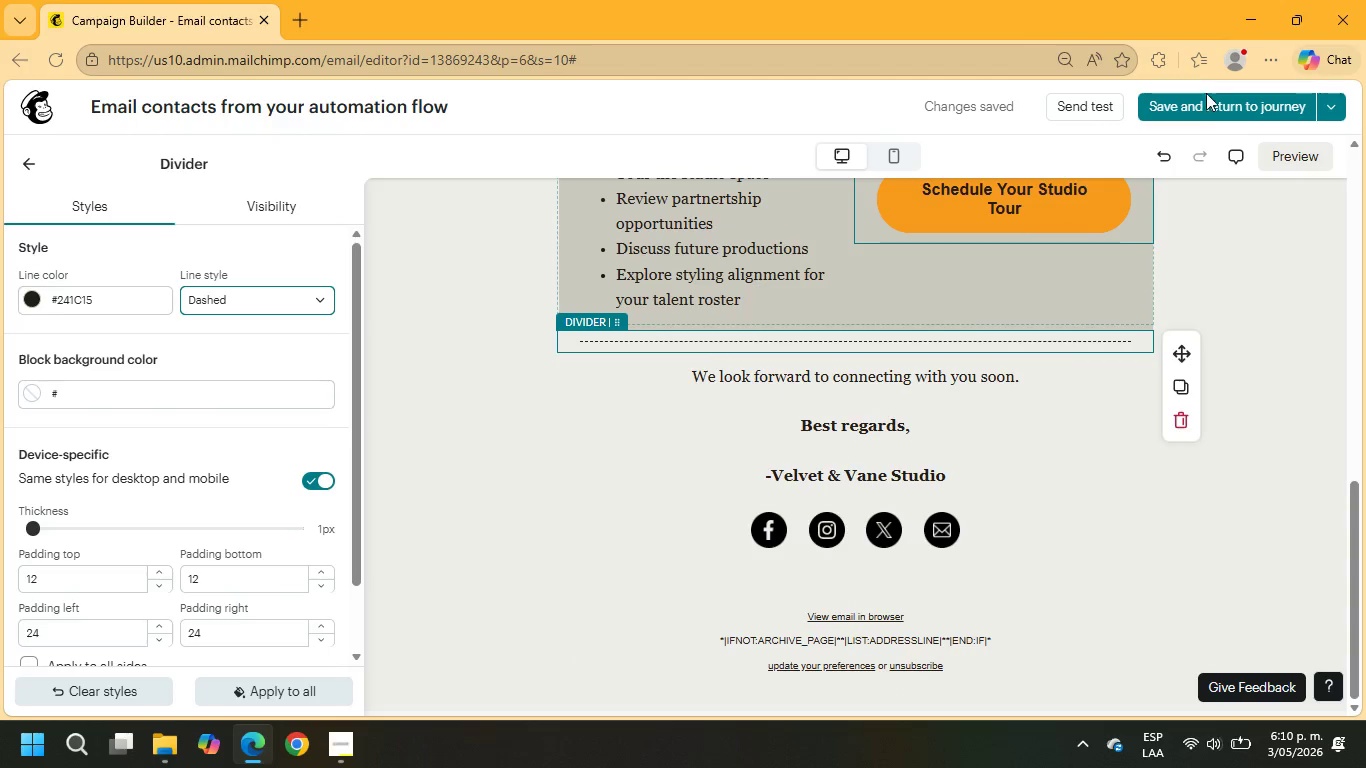 
left_click([1207, 99])
 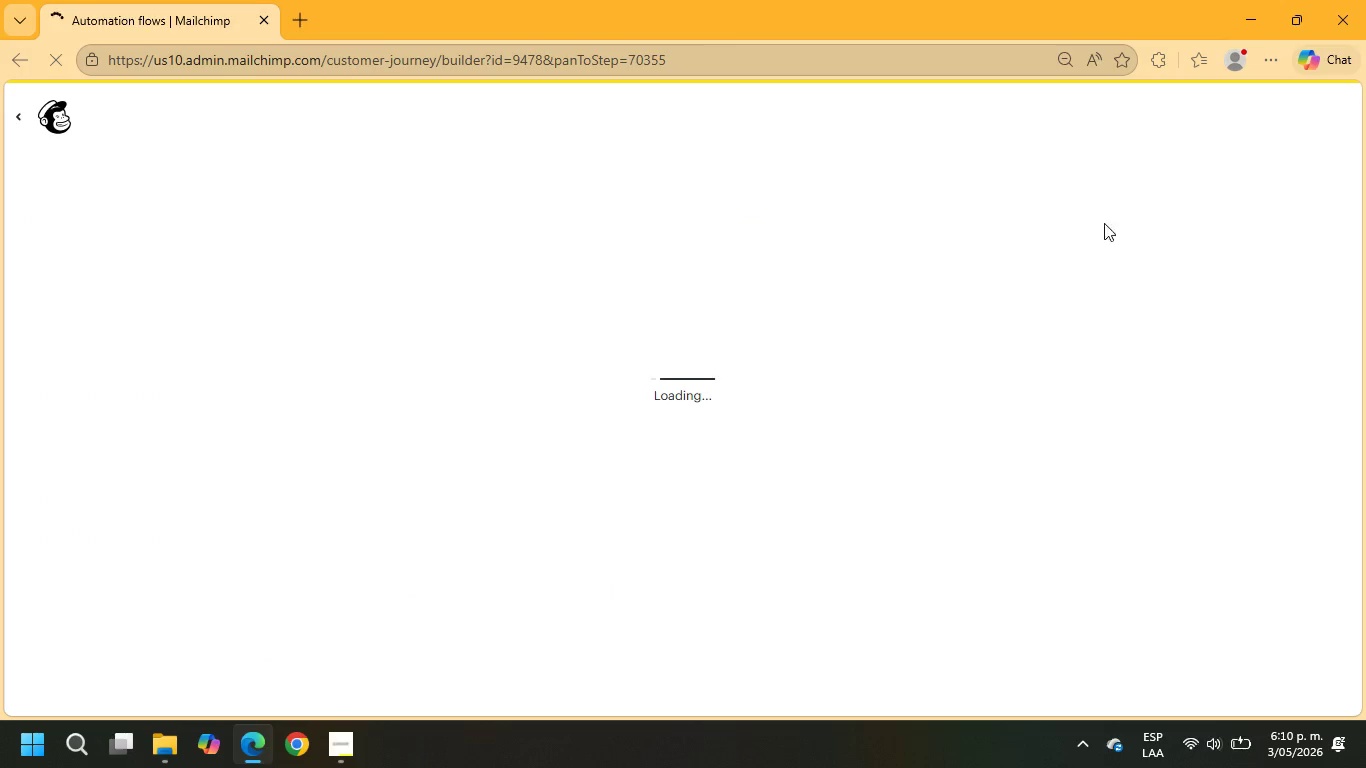 
wait(11.66)
 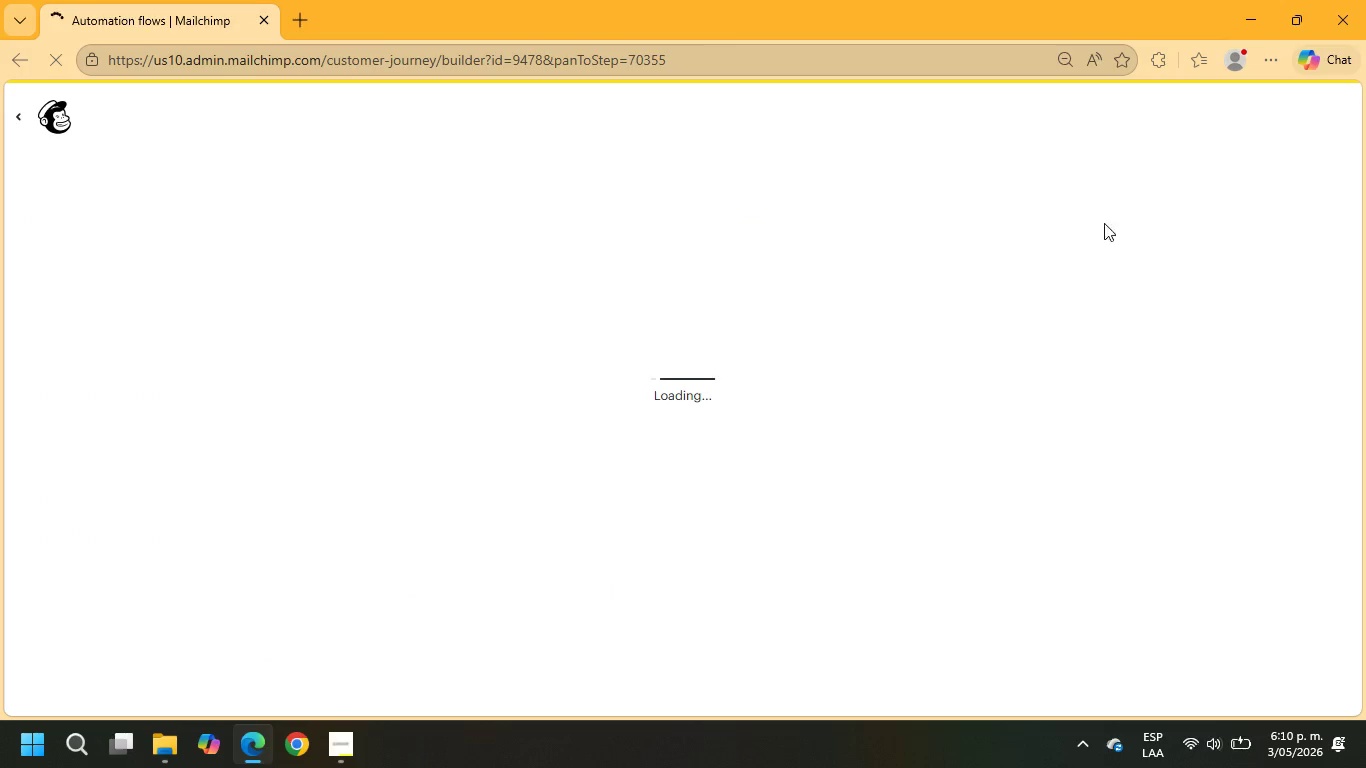 
left_click([738, 401])
 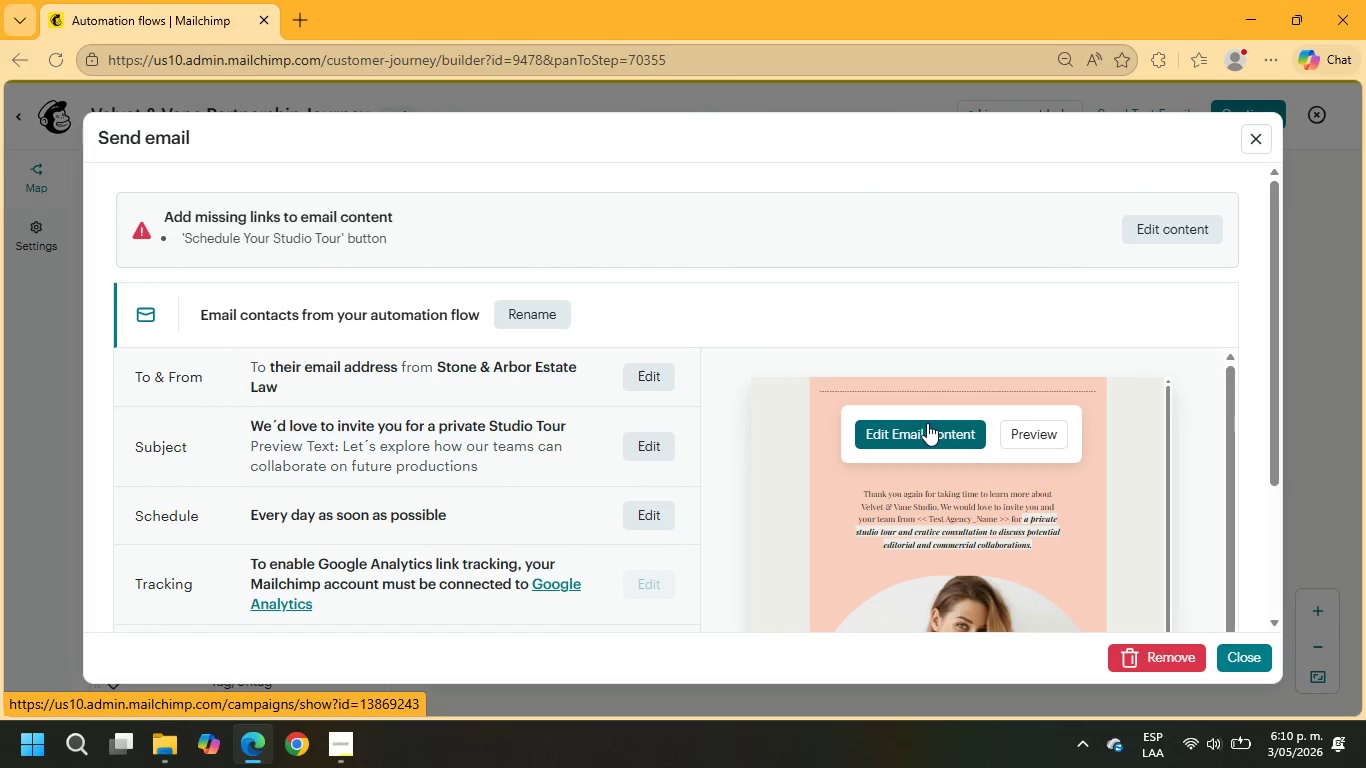 
left_click([887, 428])
 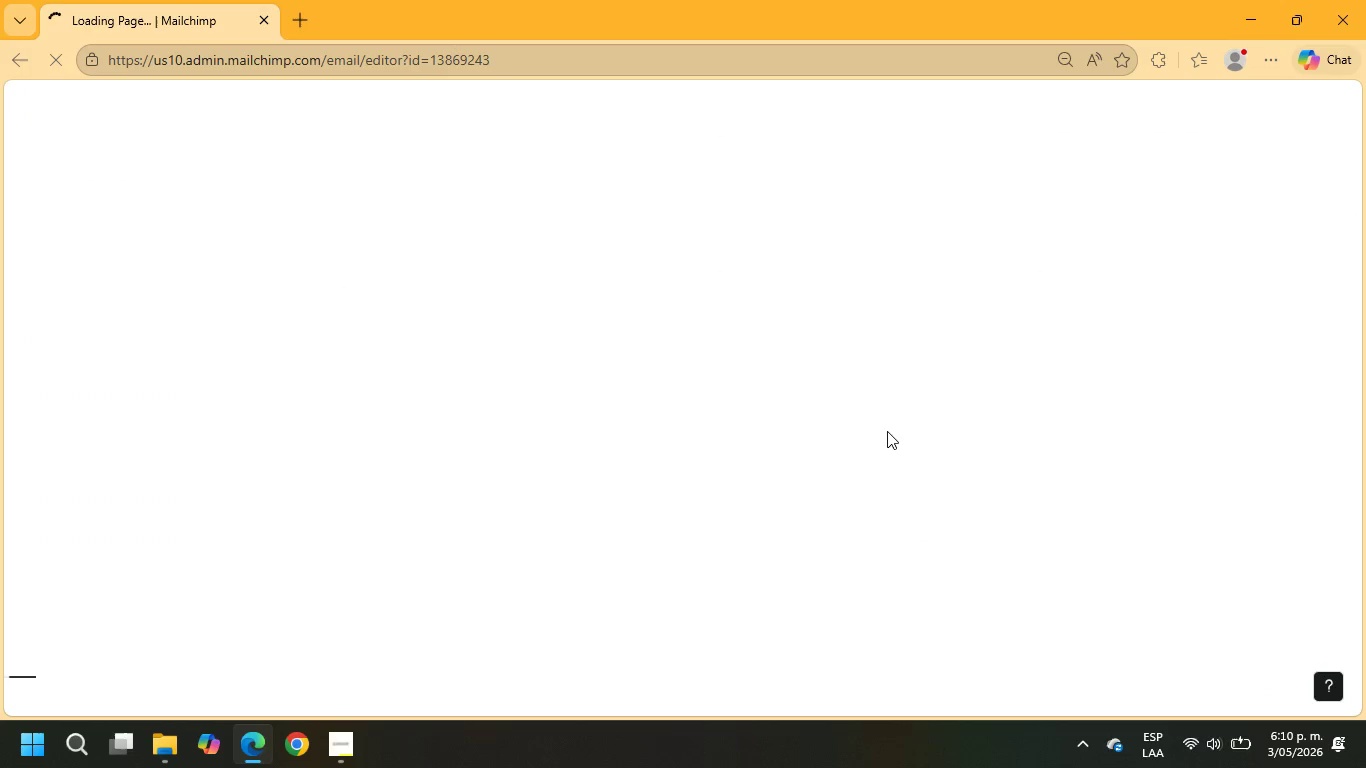 
wait(10.52)
 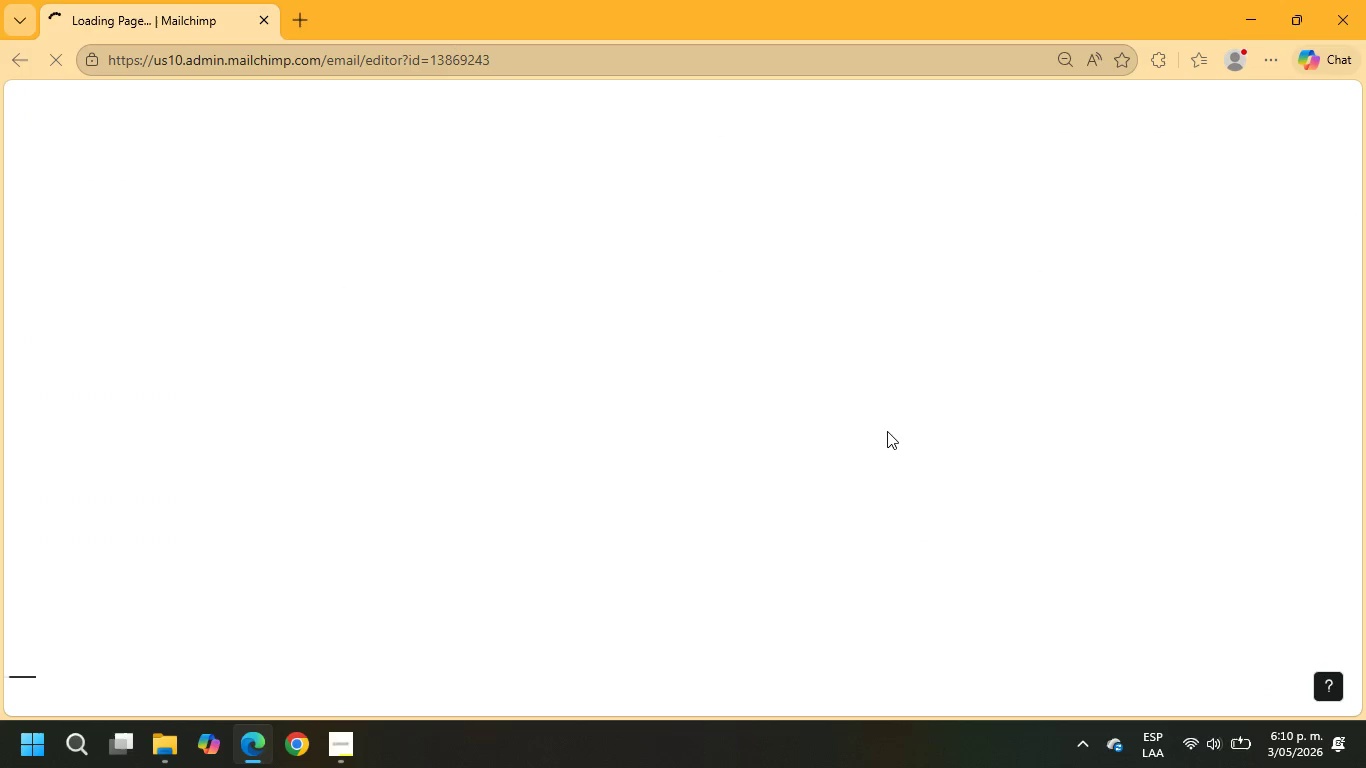 
scroll: coordinate [1212, 504], scroll_direction: up, amount: 7.0
 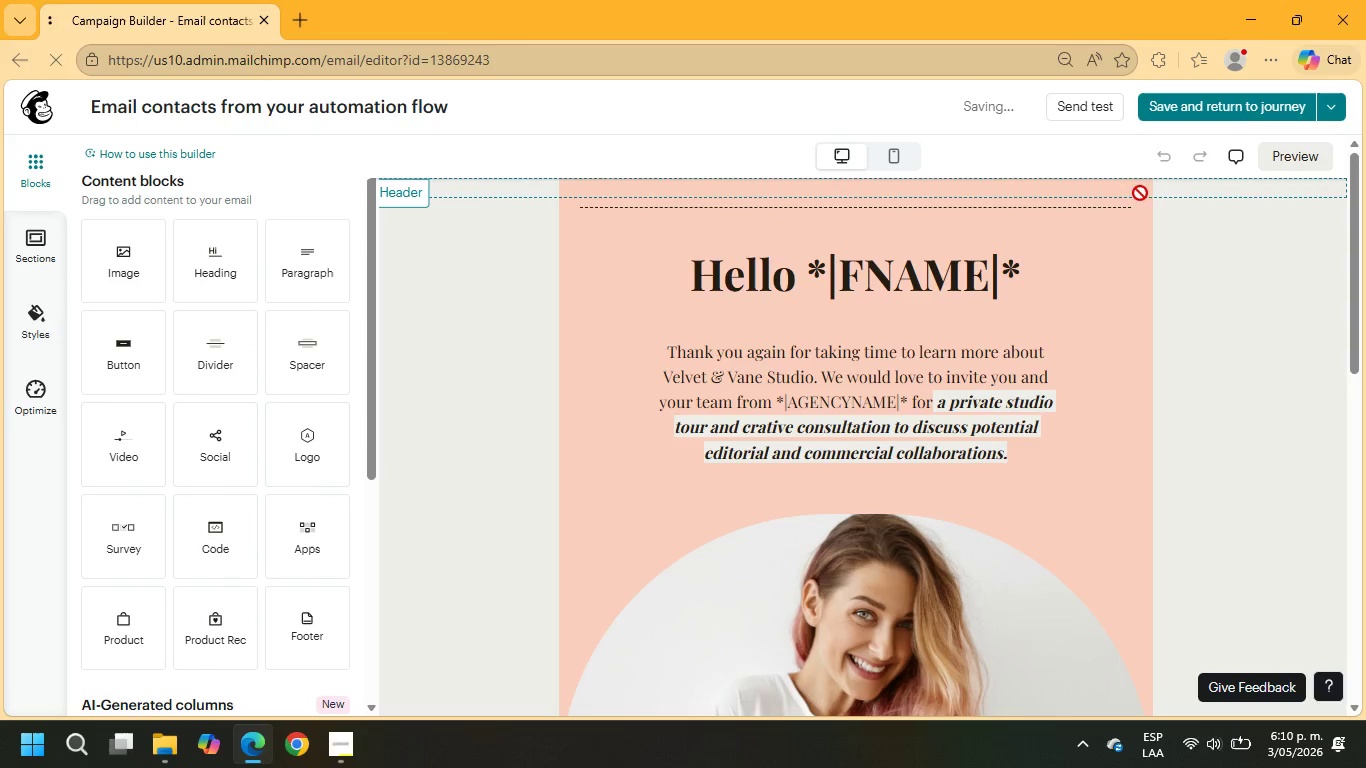 
scroll: coordinate [1073, 439], scroll_direction: down, amount: 9.0
 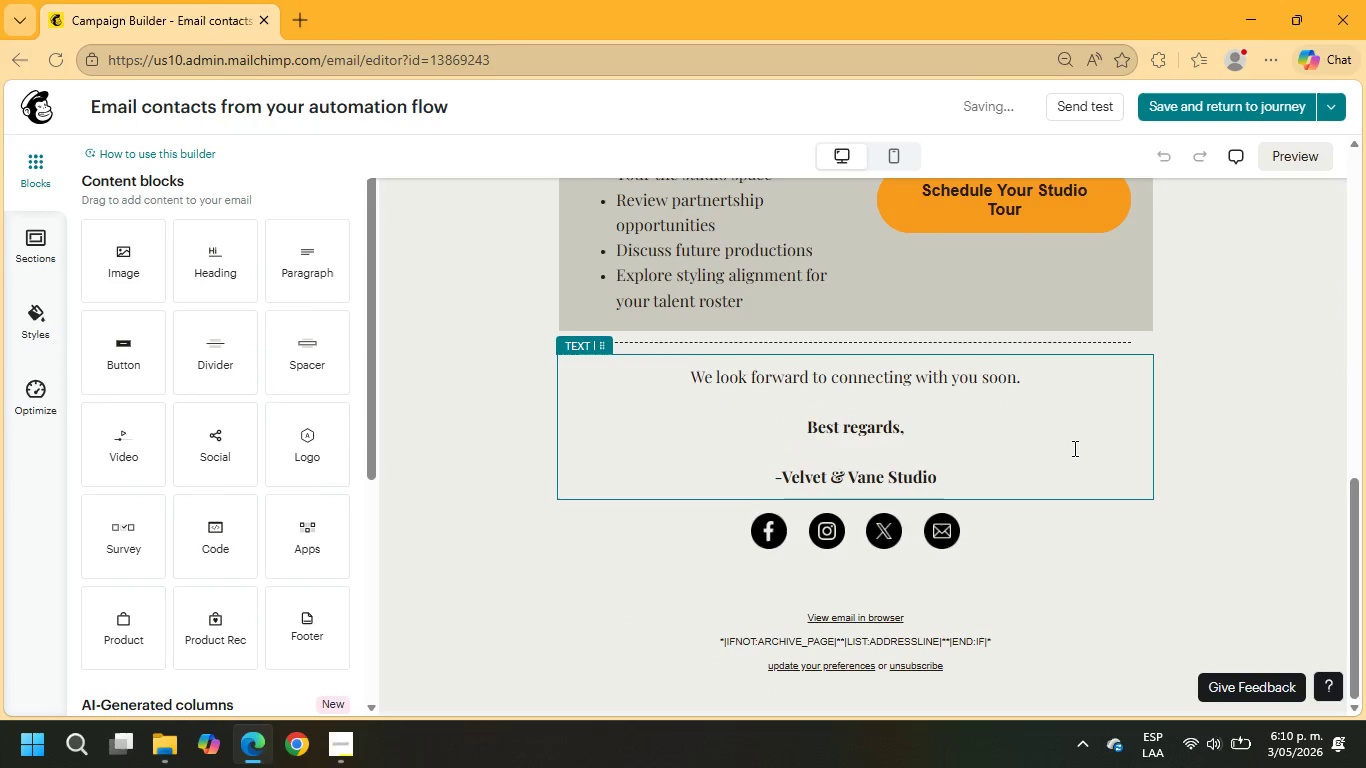 
scroll: coordinate [1073, 448], scroll_direction: up, amount: 2.0
 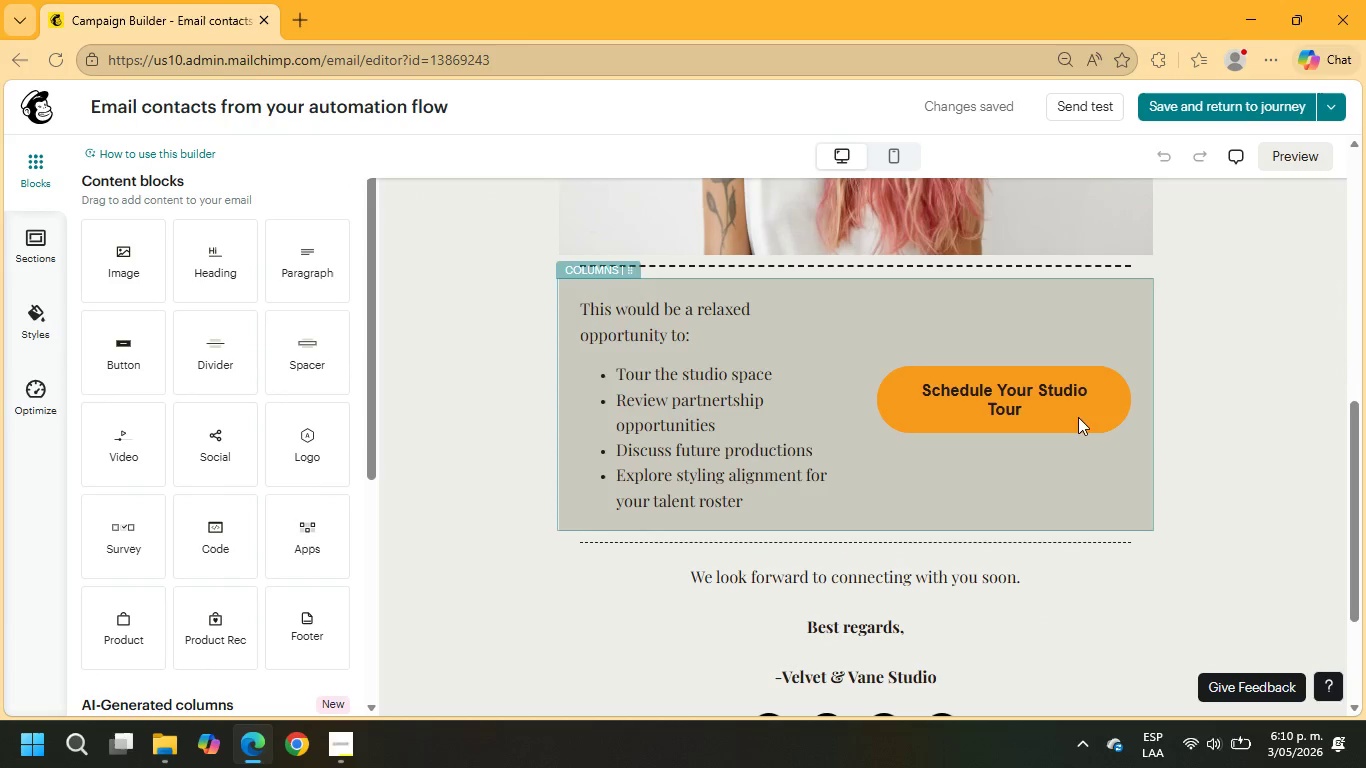 
left_click([1074, 409])
 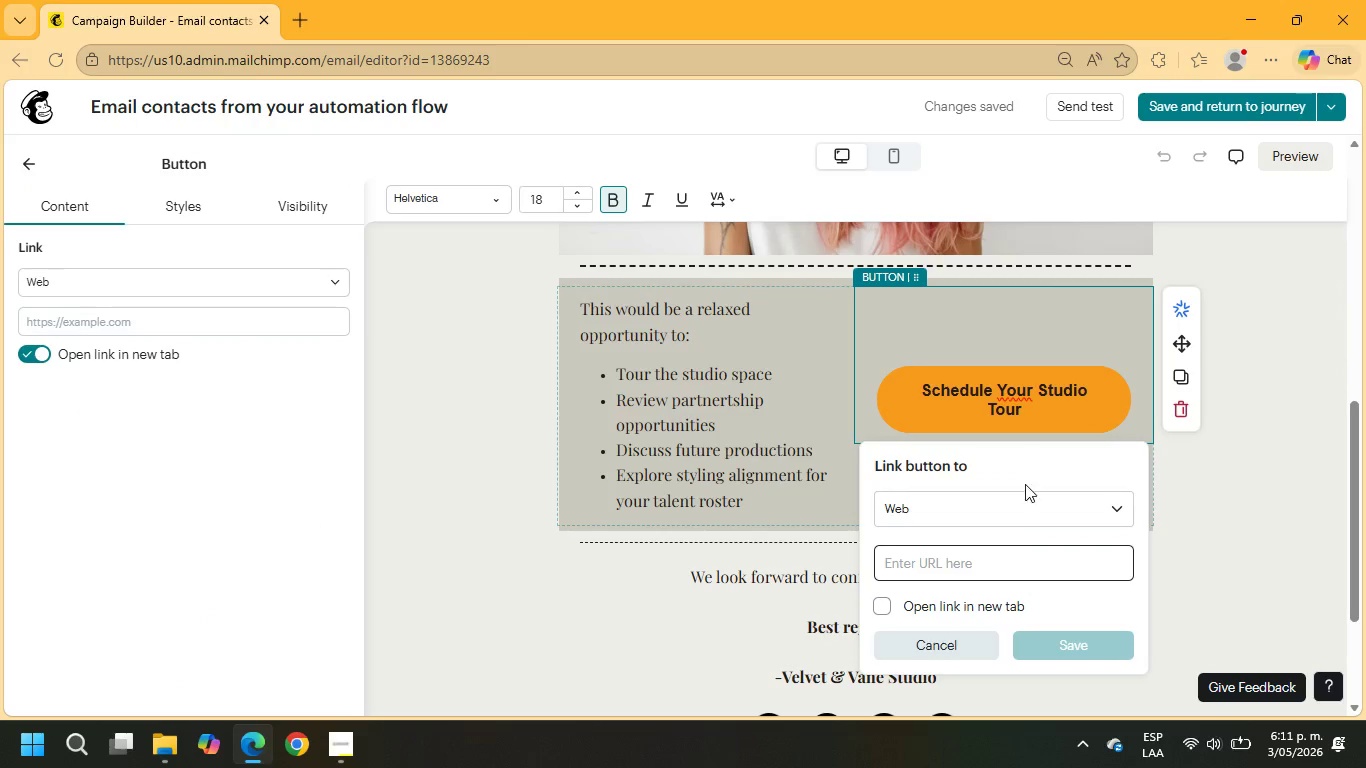 
left_click([928, 560])
 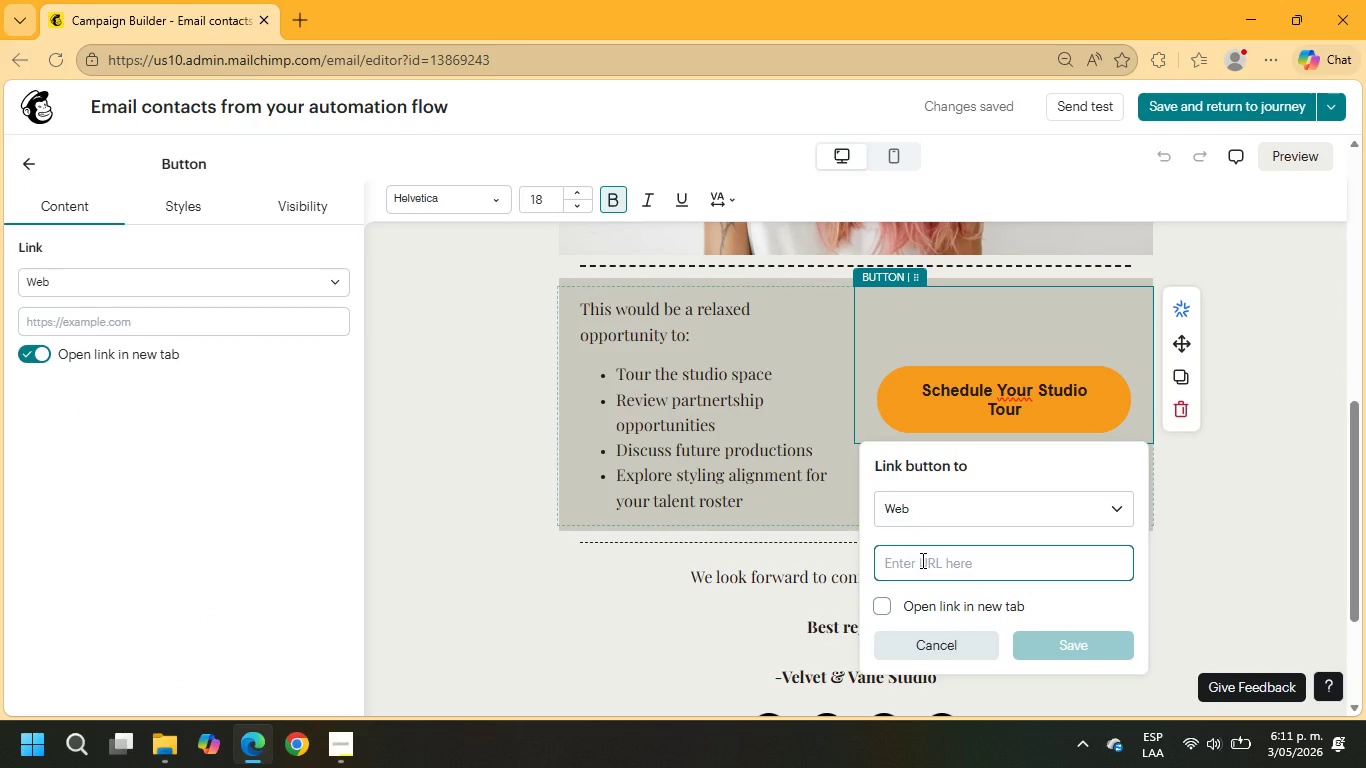 
type(example.com)
 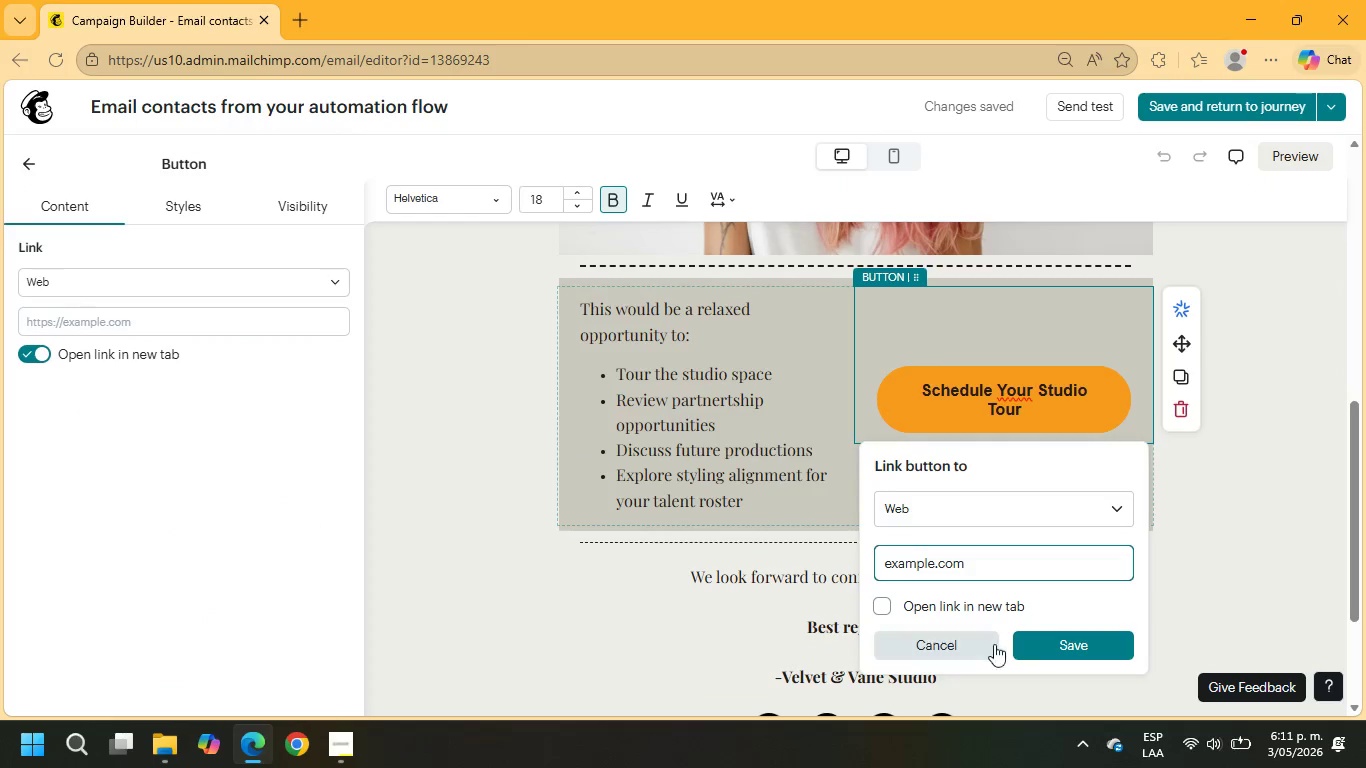 
left_click([1057, 646])
 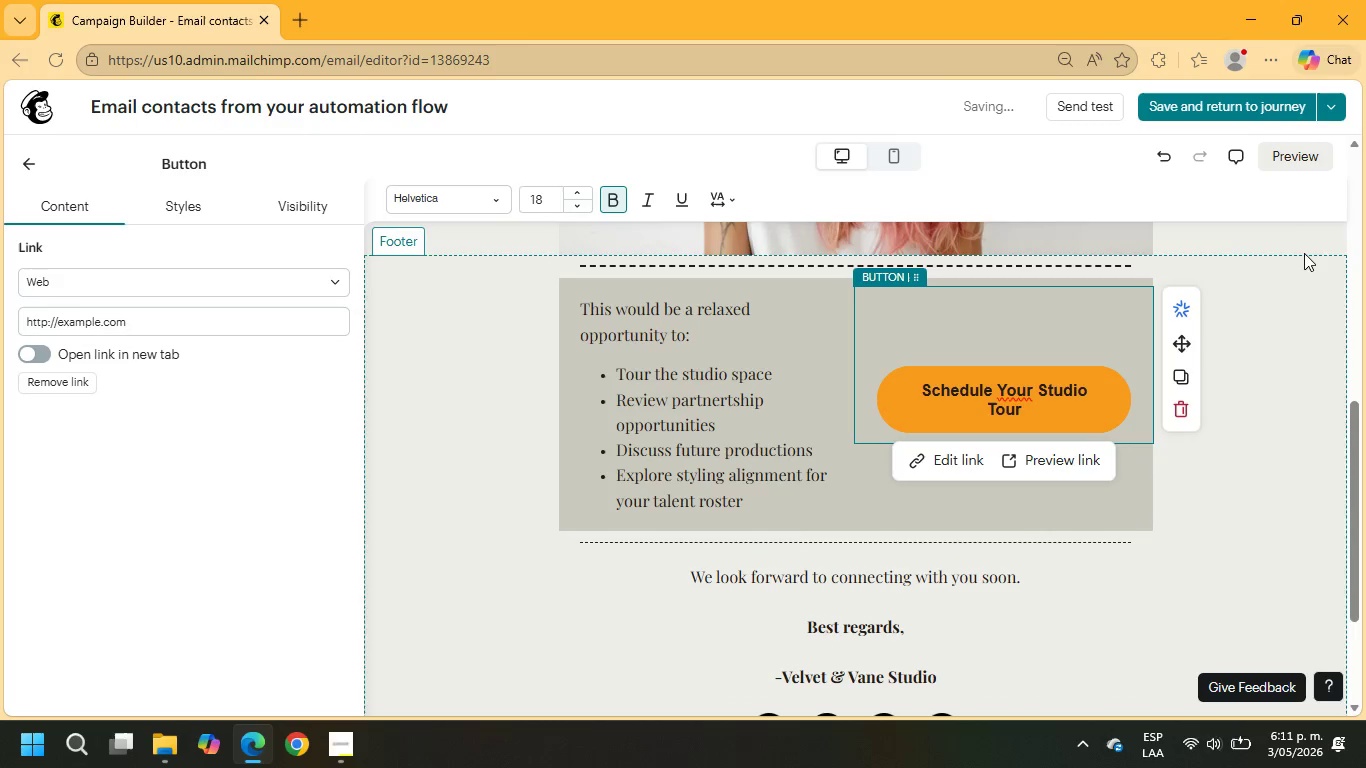 
left_click([1215, 92])
 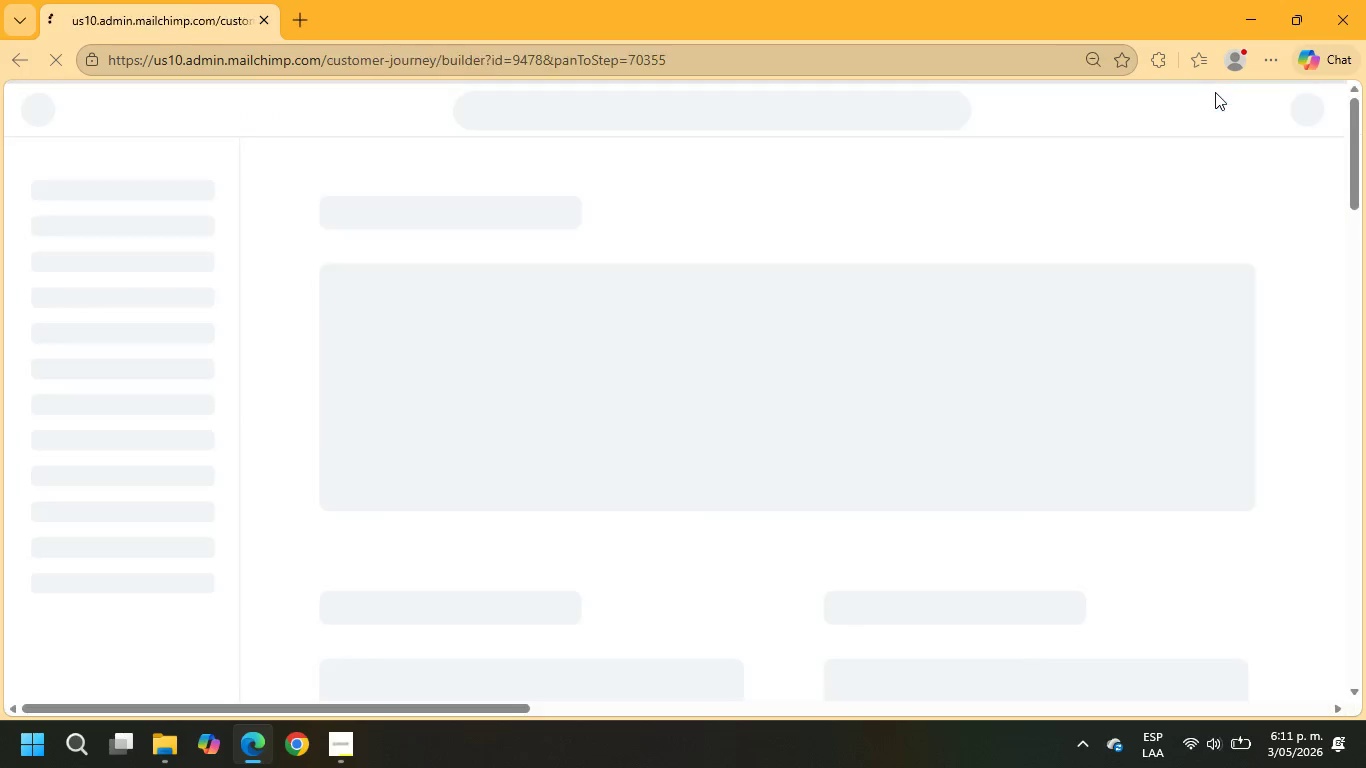 
wait(6.08)
 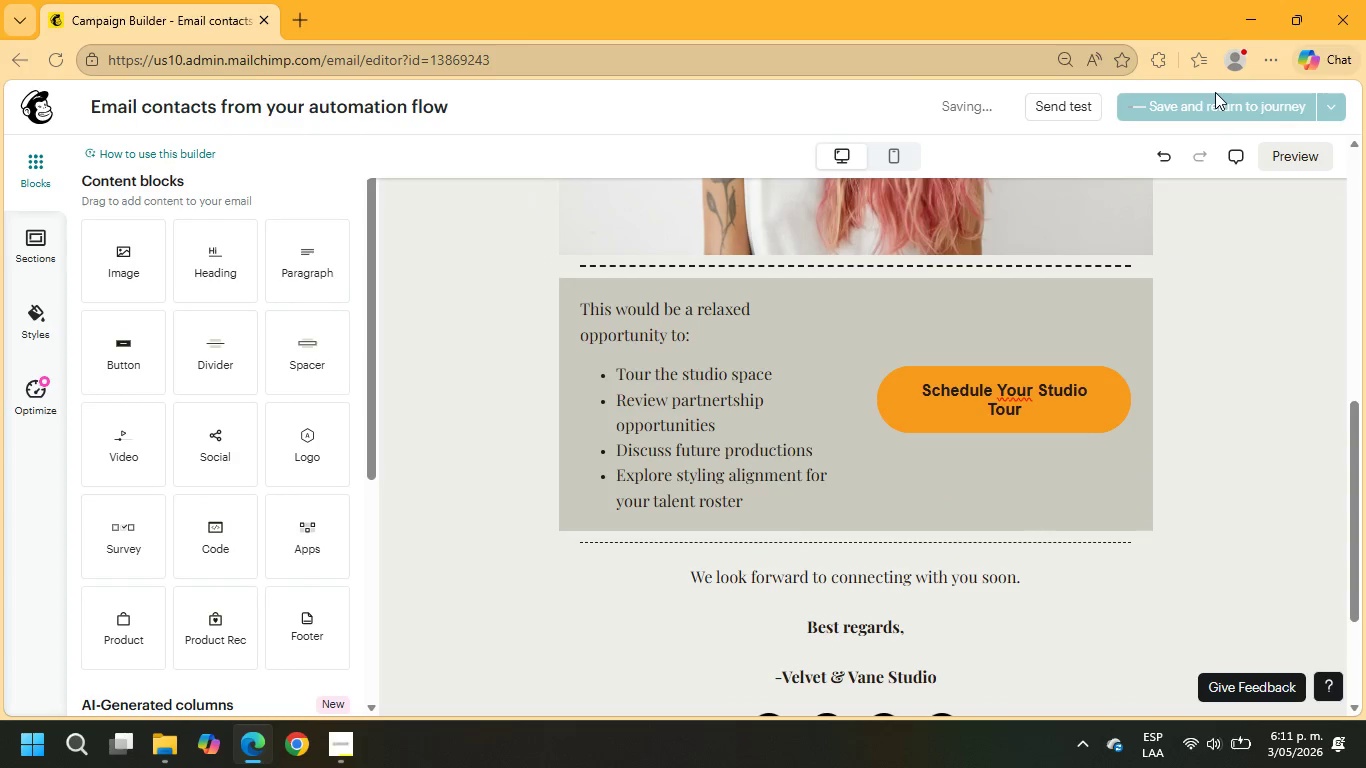 
scroll: coordinate [1205, 386], scroll_direction: down, amount: 4.0
 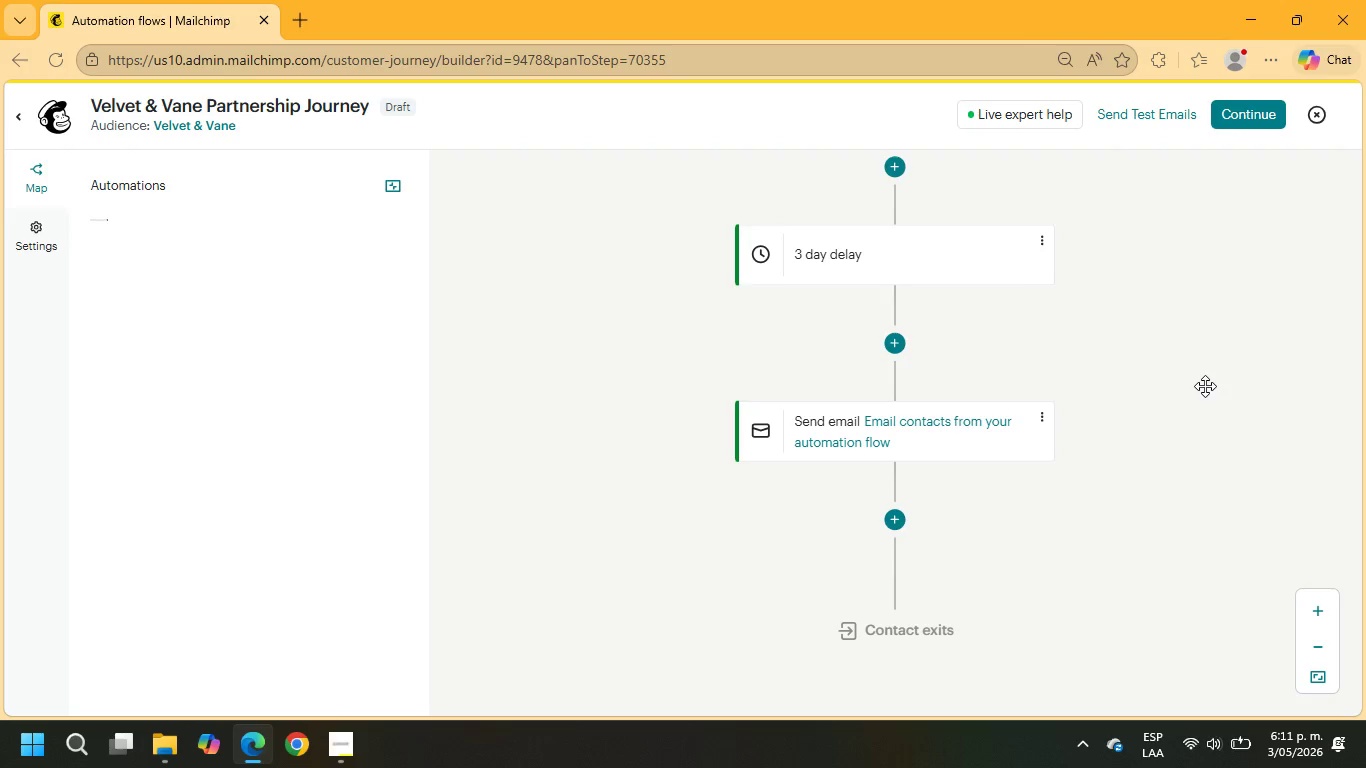 
wait(6.0)
 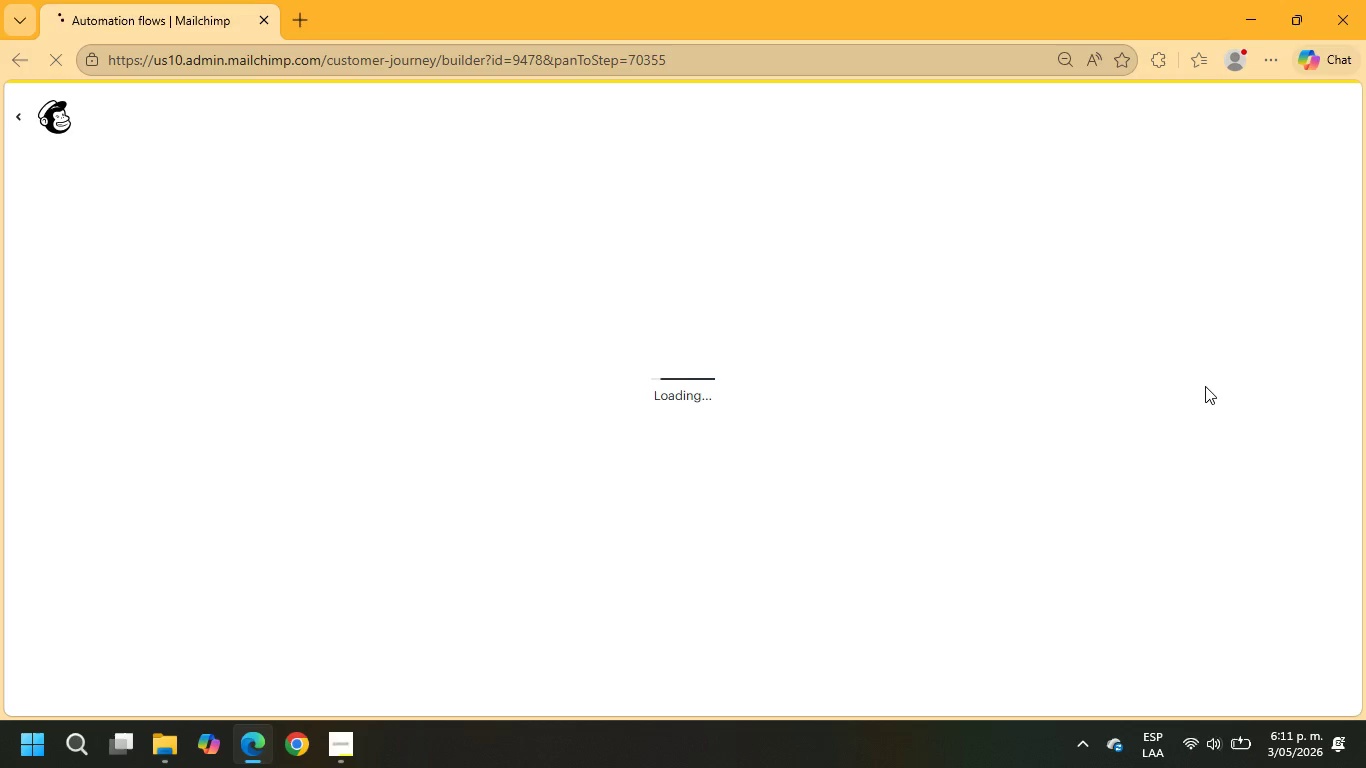 
scroll: coordinate [1139, 399], scroll_direction: none, amount: 0.0
 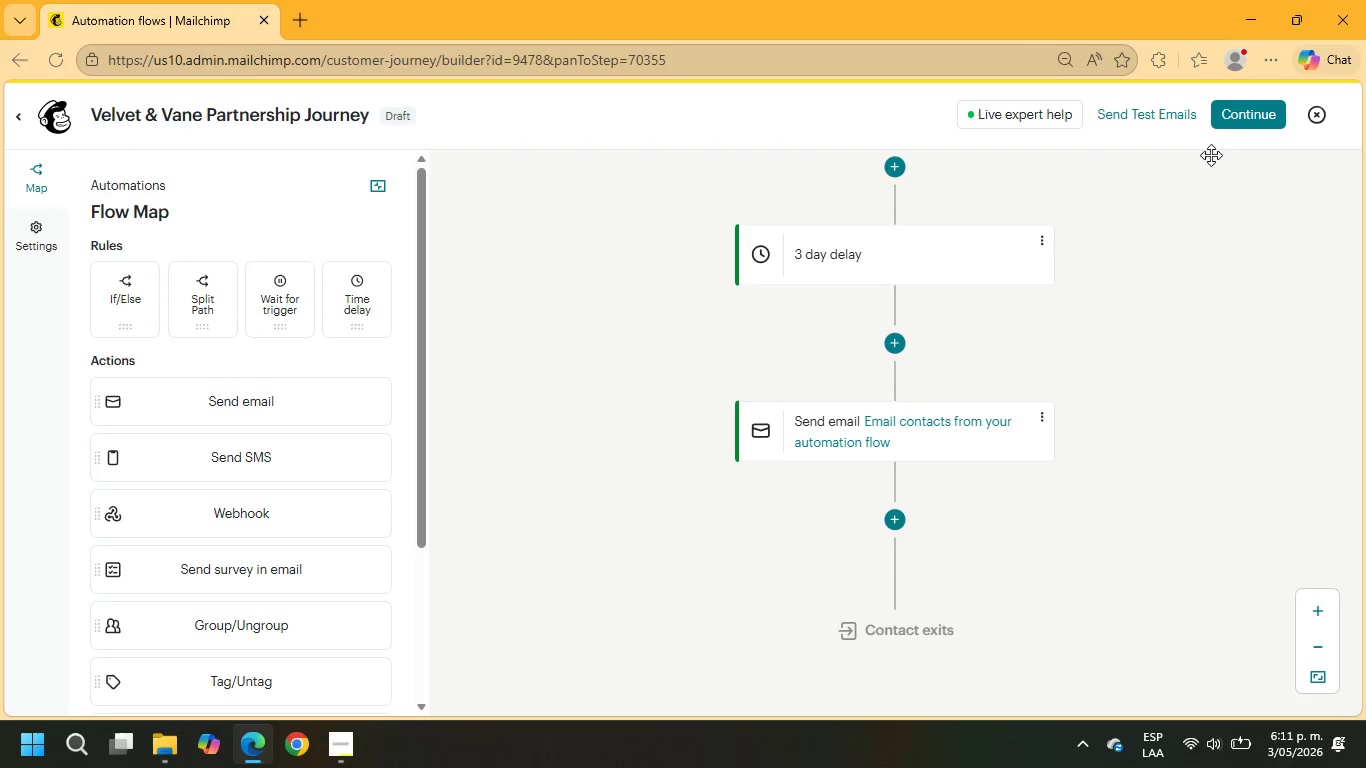 
left_click([1224, 126])